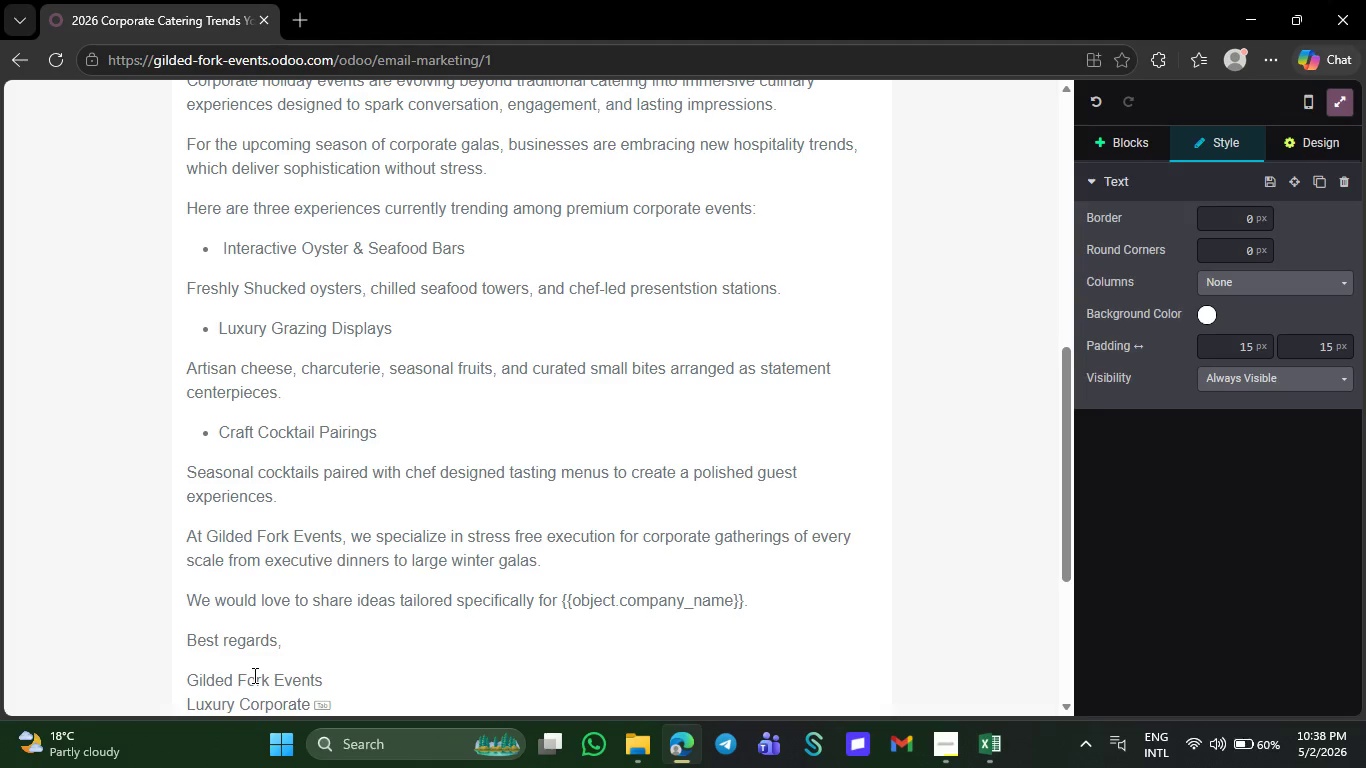 
key(Tab)
type( cat)
key(Backspace)
key(Backspace)
key(Backspace)
key(Tab)
type( )
key(Backspace)
key(Backspace)
type(Catering )
 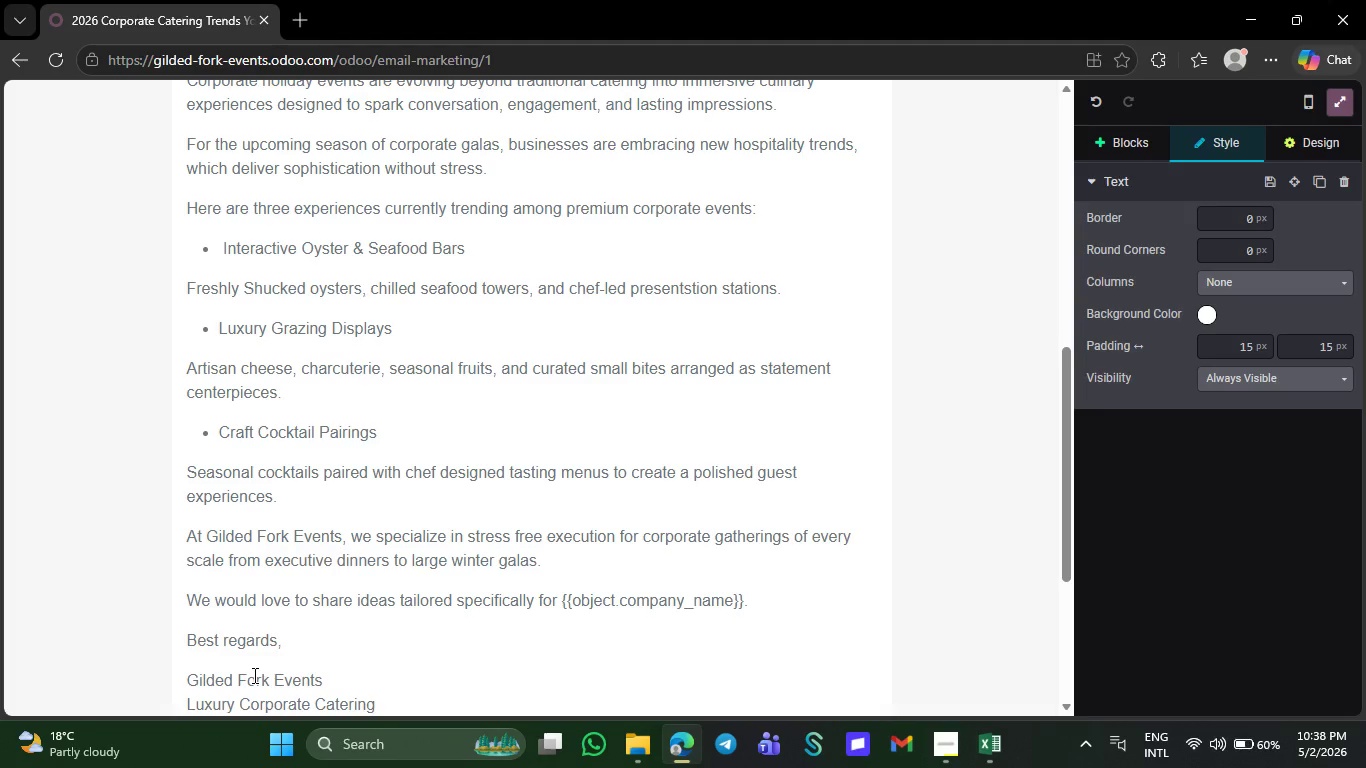 
wait(5.33)
 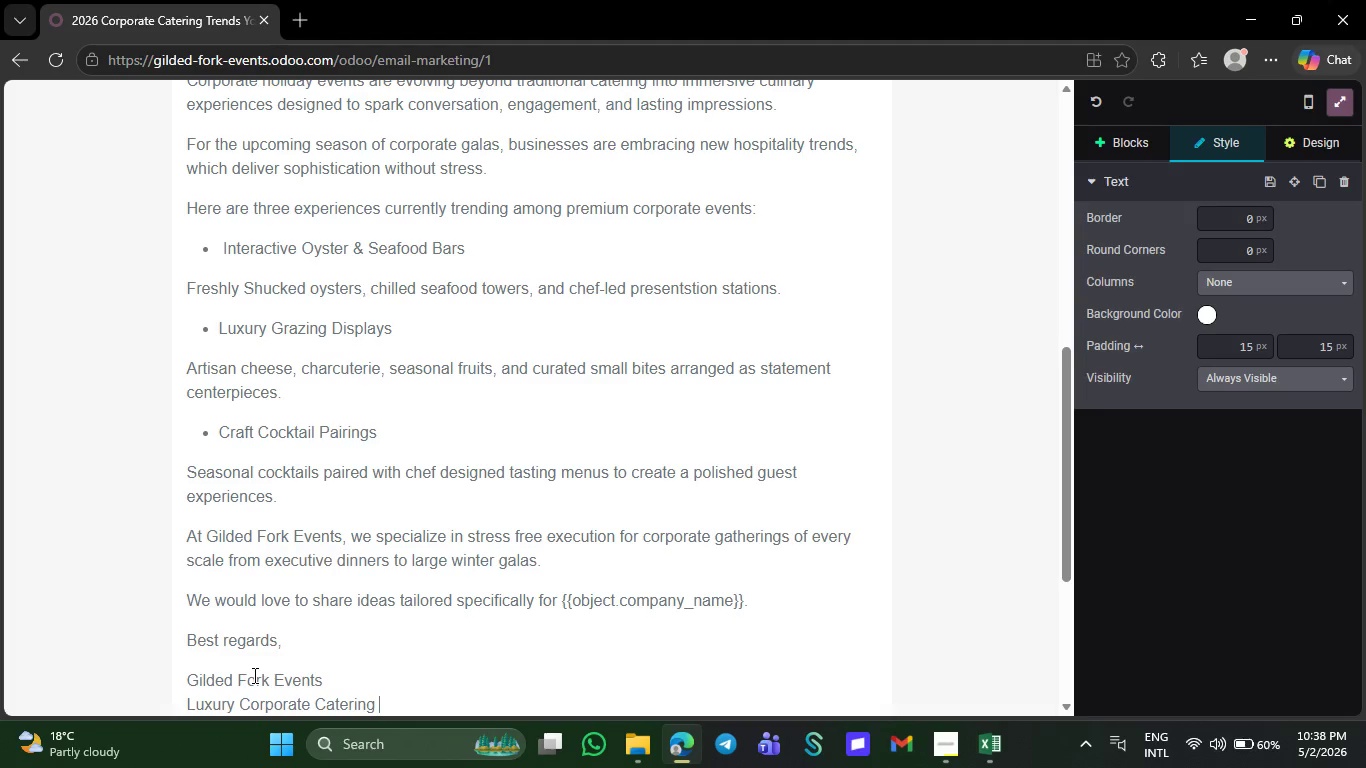 
type(& Event Exper)
key(Tab)
 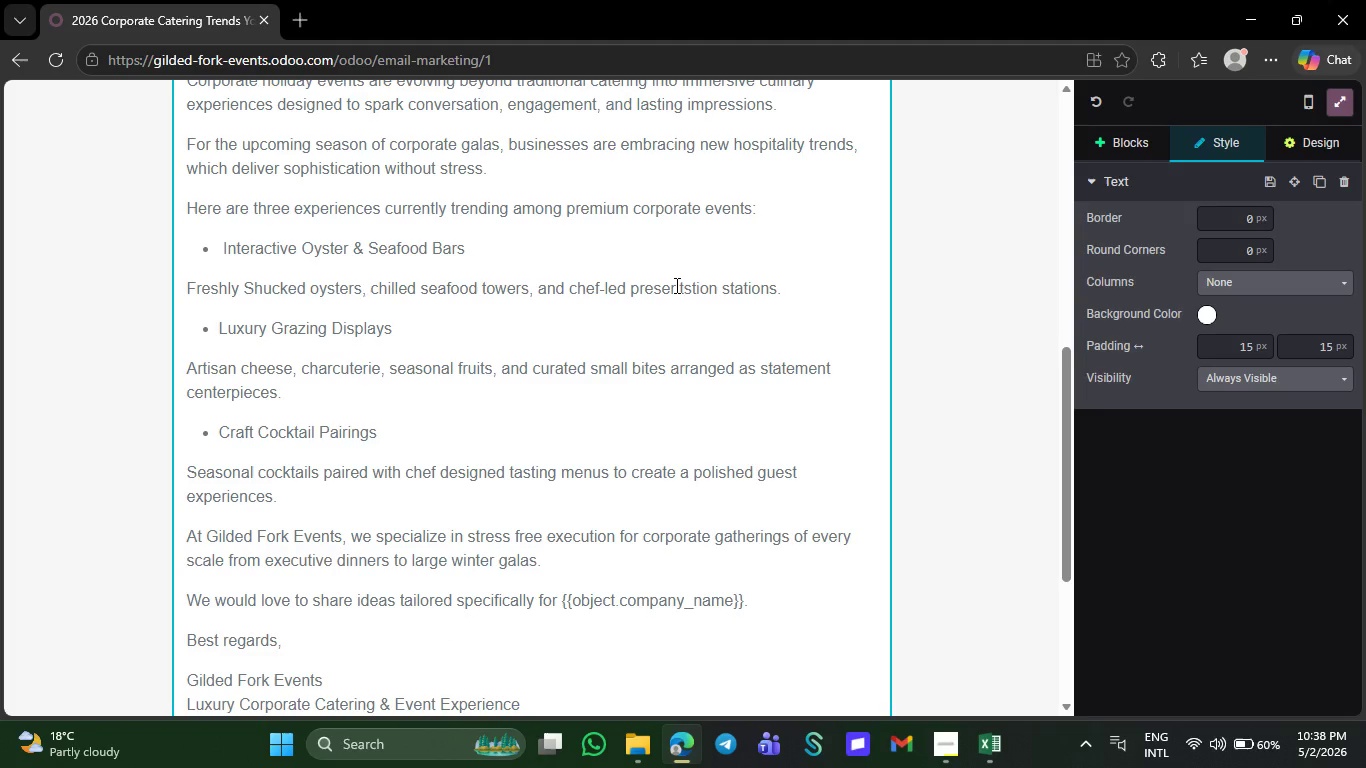 
wait(7.11)
 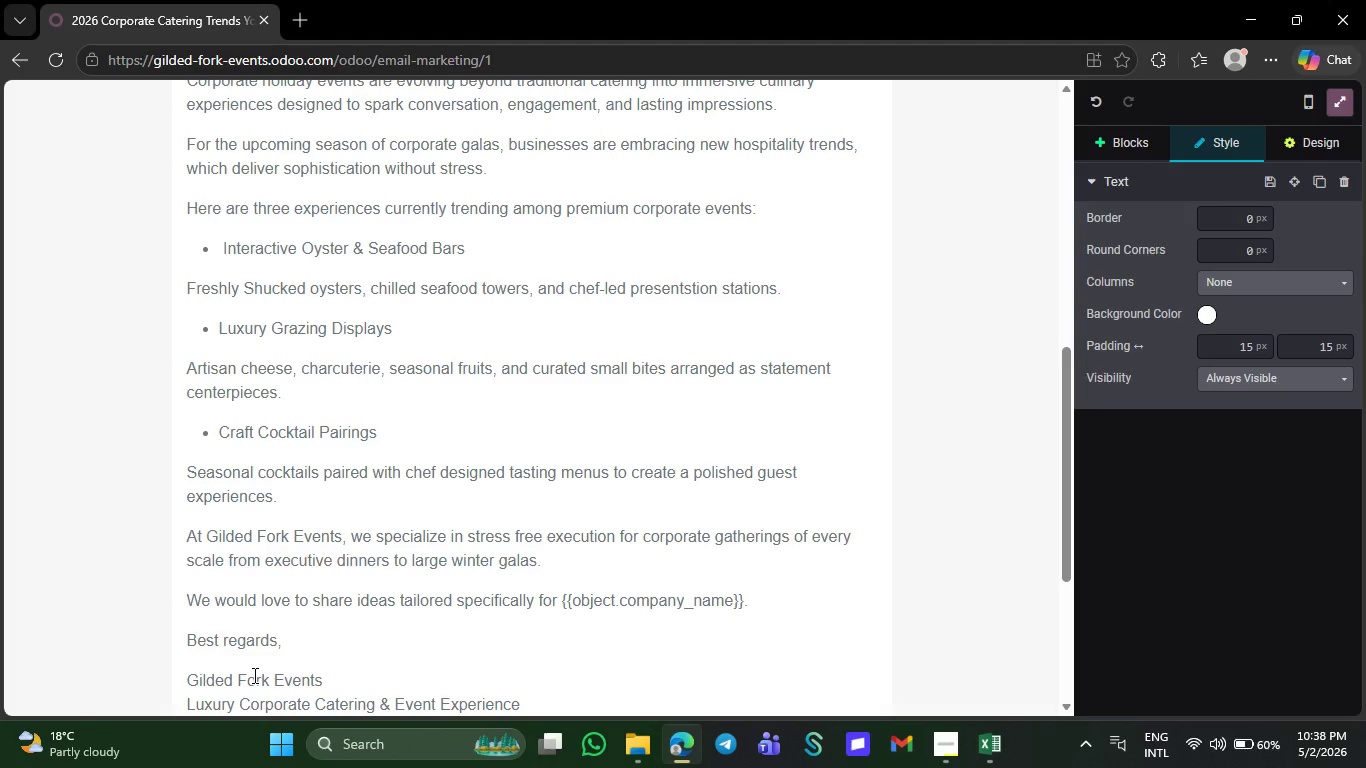 
left_click([1118, 132])
 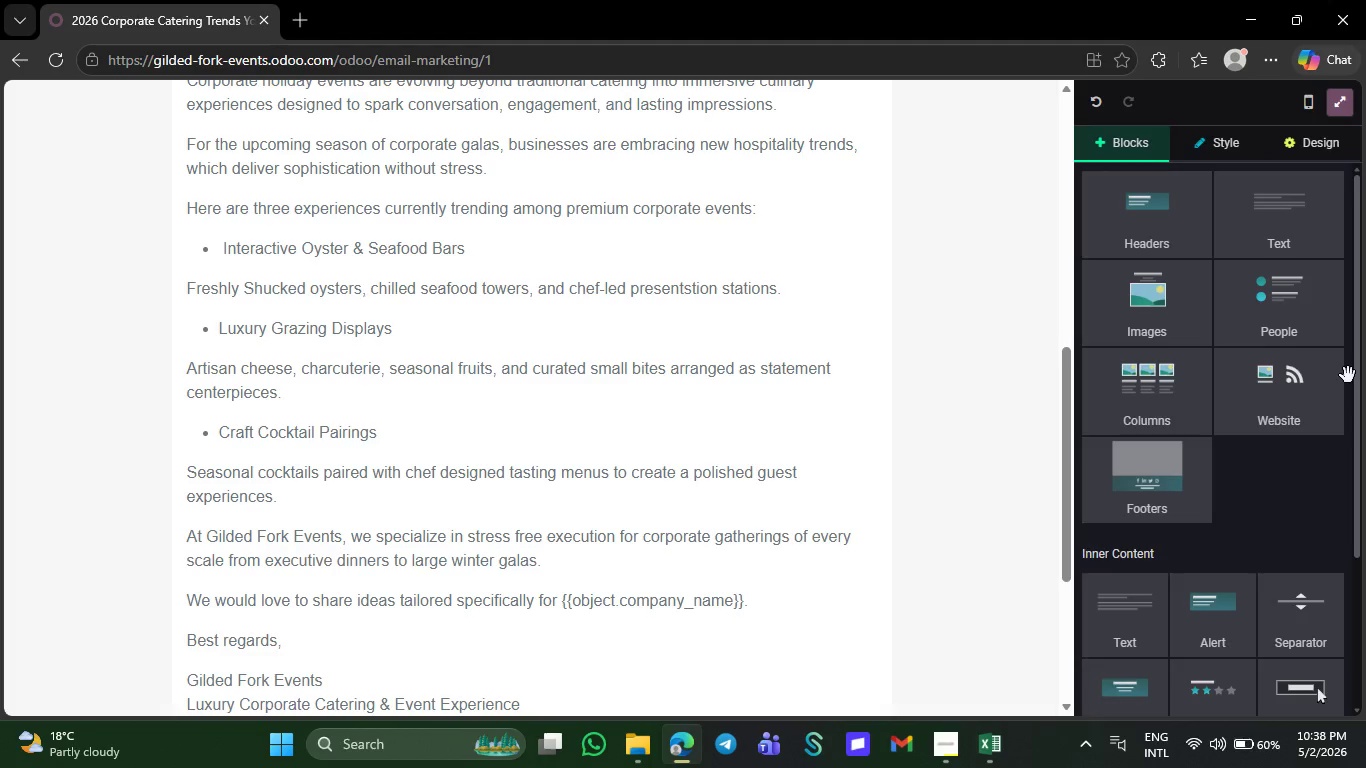 
scroll: coordinate [1365, 528], scroll_direction: down, amount: 14.0
 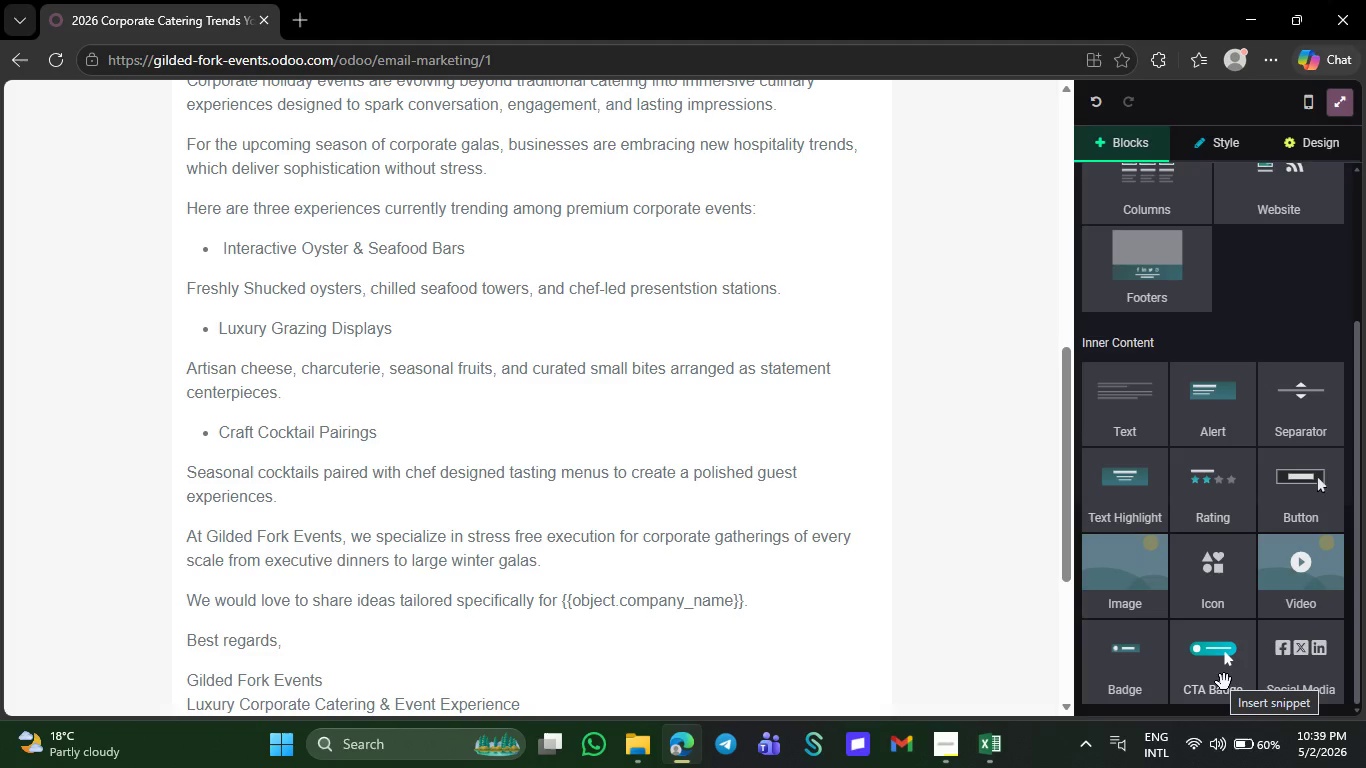 
left_click_drag(start_coordinate=[1222, 685], to_coordinate=[677, 653])
 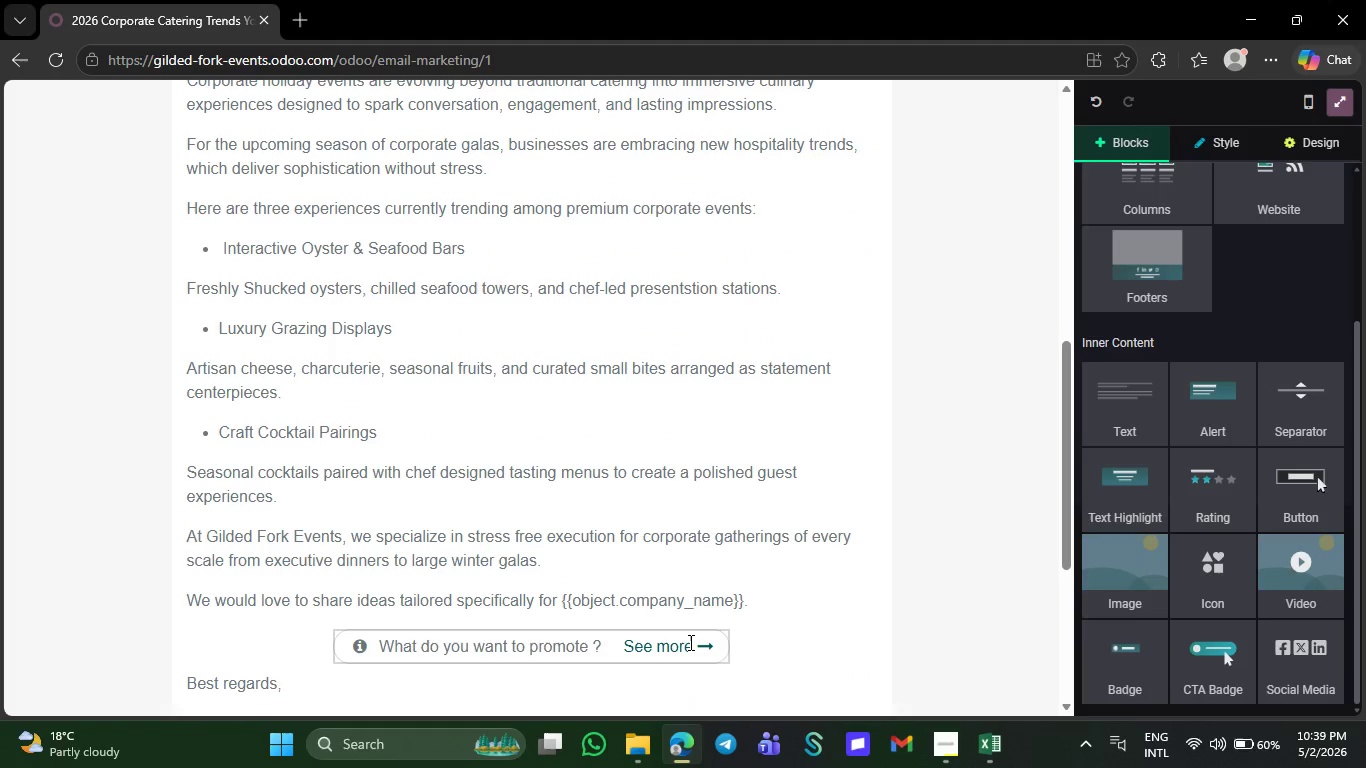 
left_click([689, 643])
 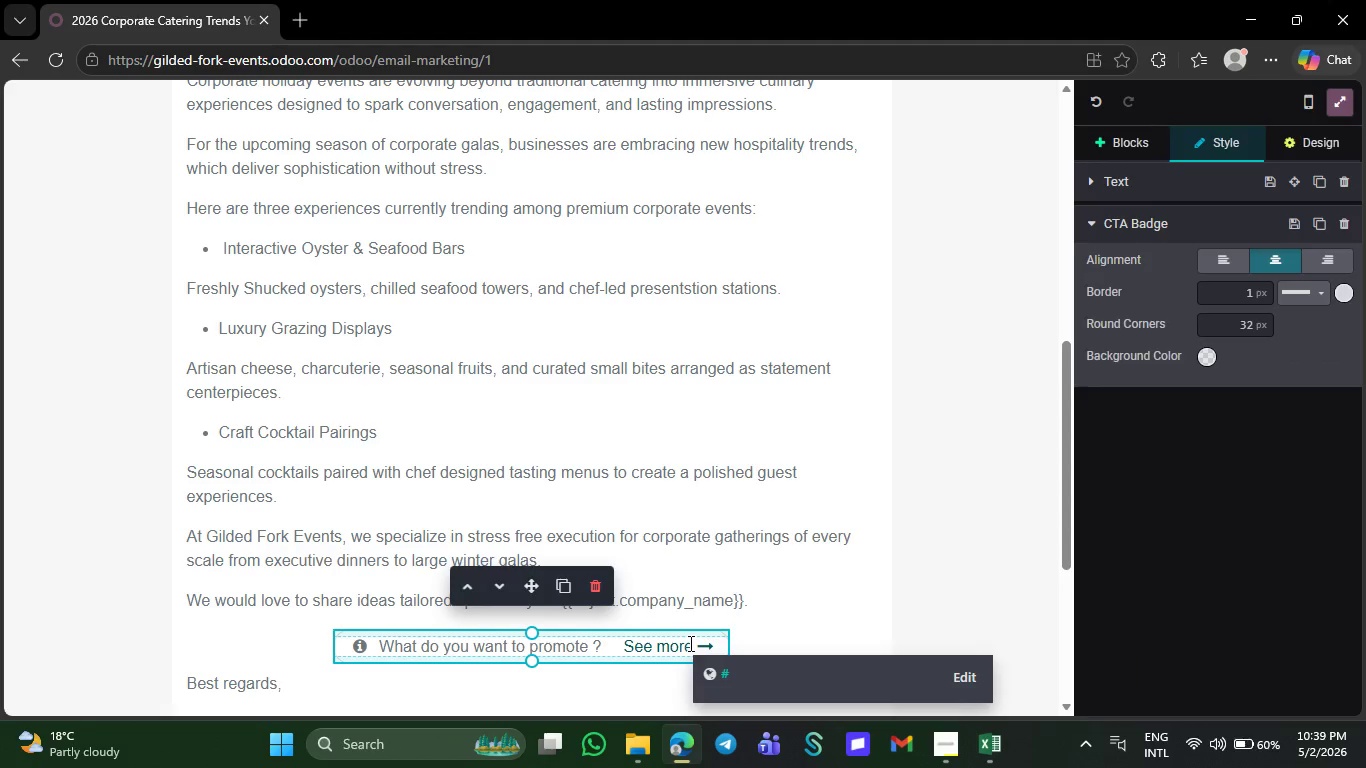 
key(Backspace)
 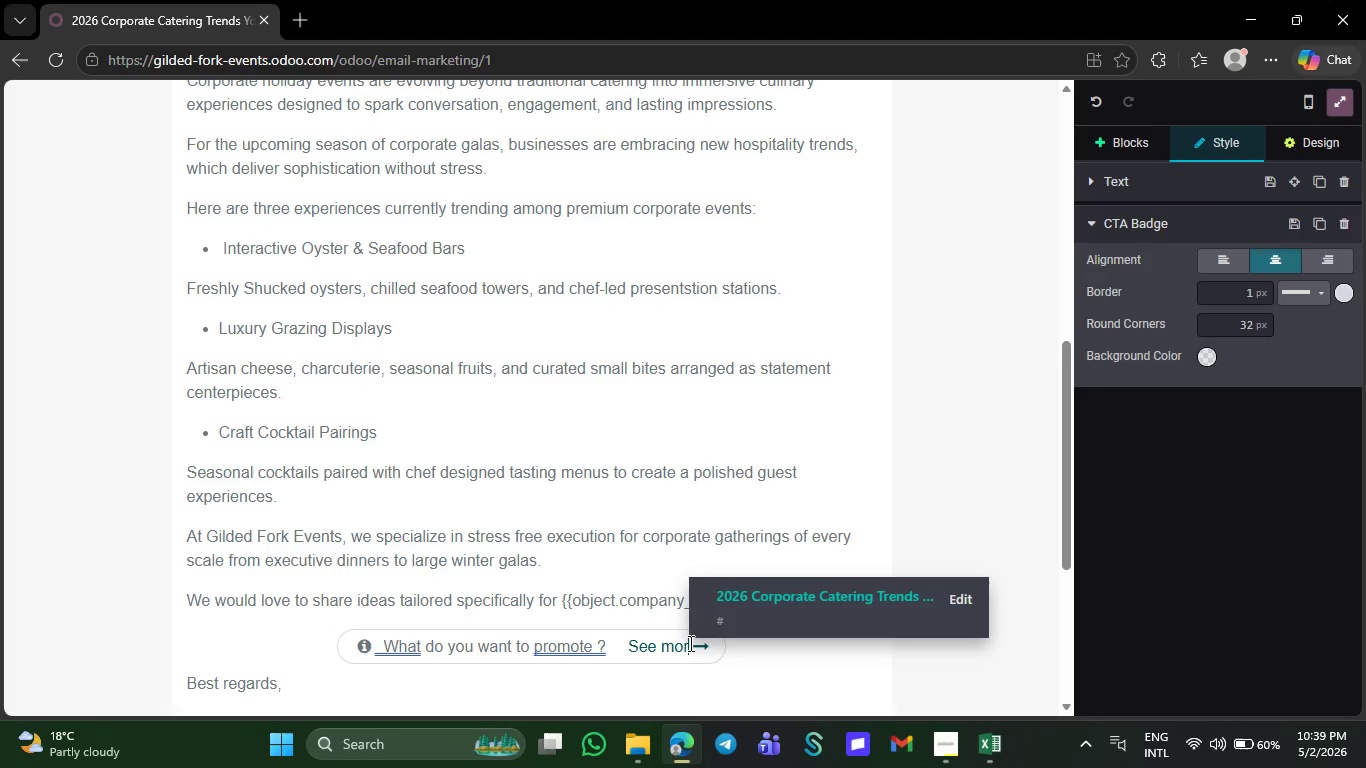 
key(Backspace)
 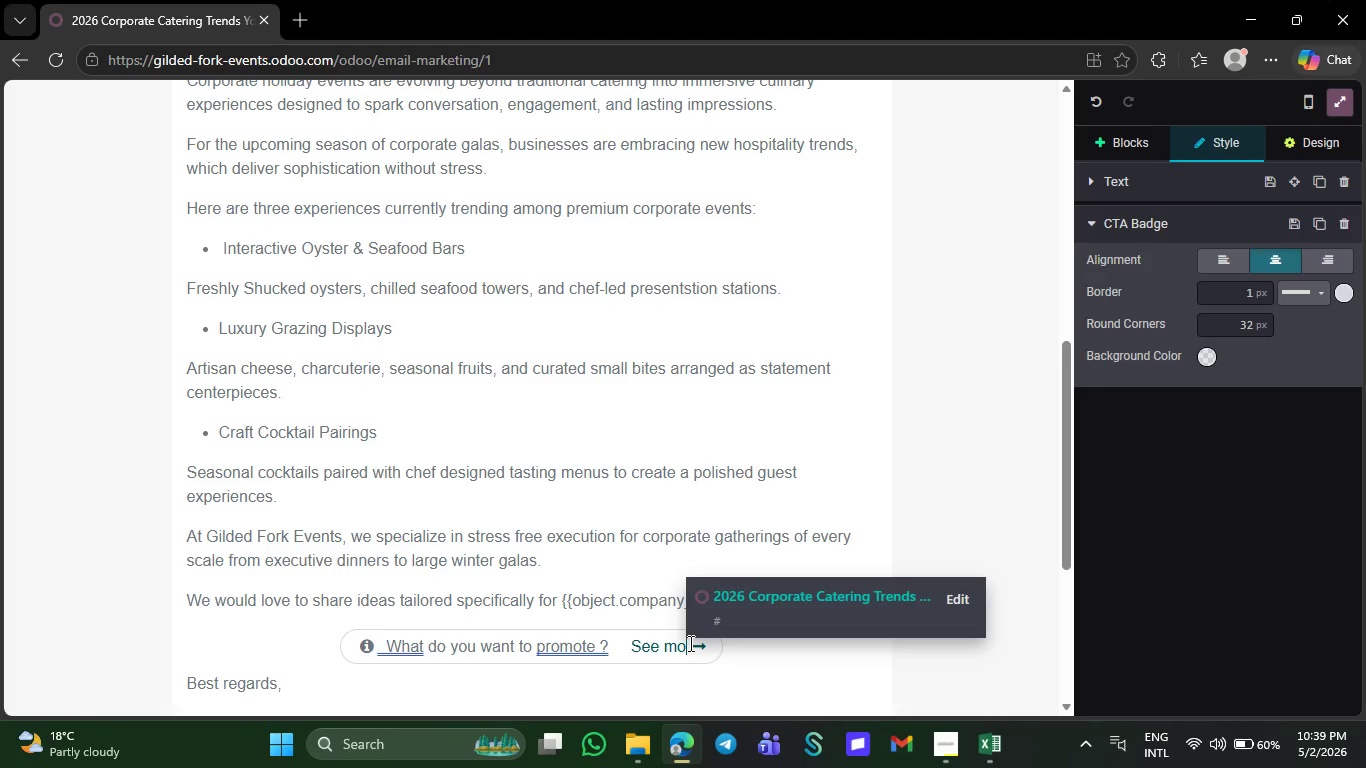 
key(Backspace)
 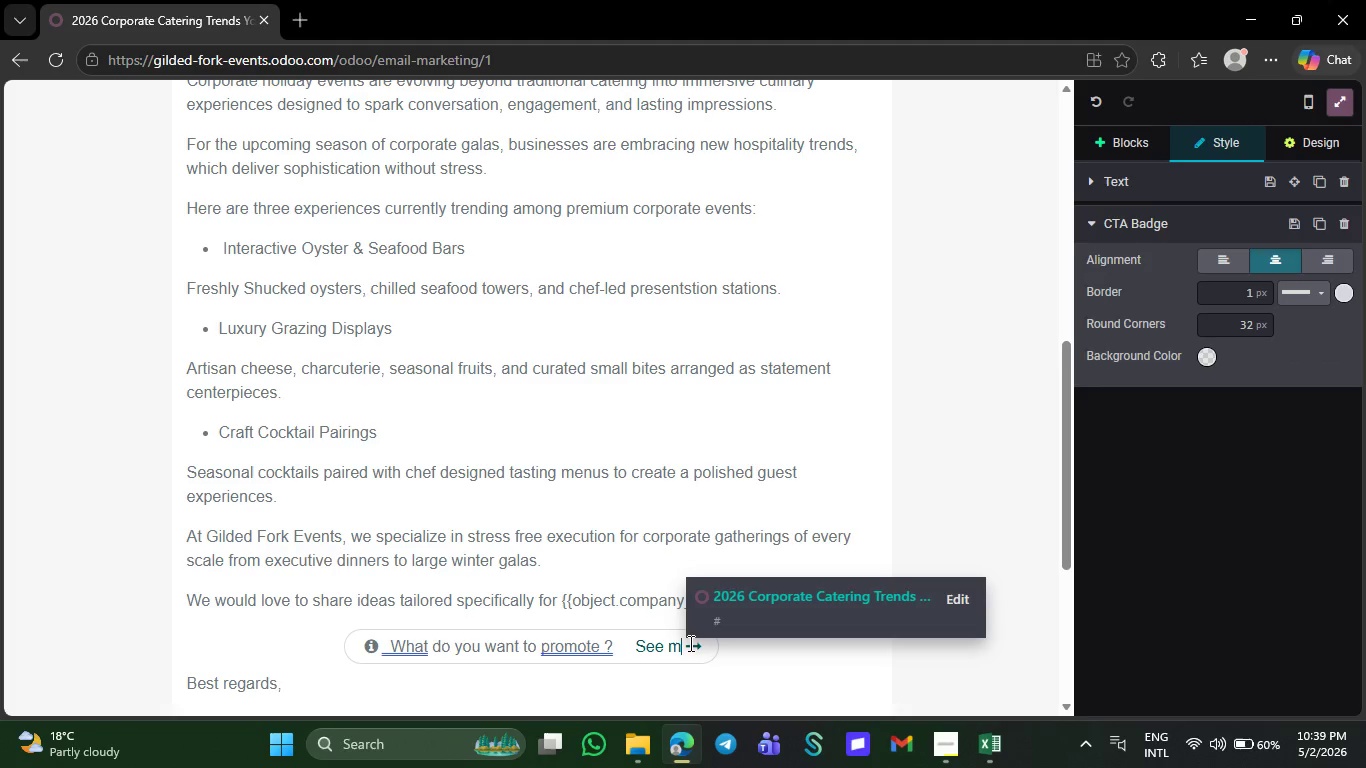 
key(Backspace)
 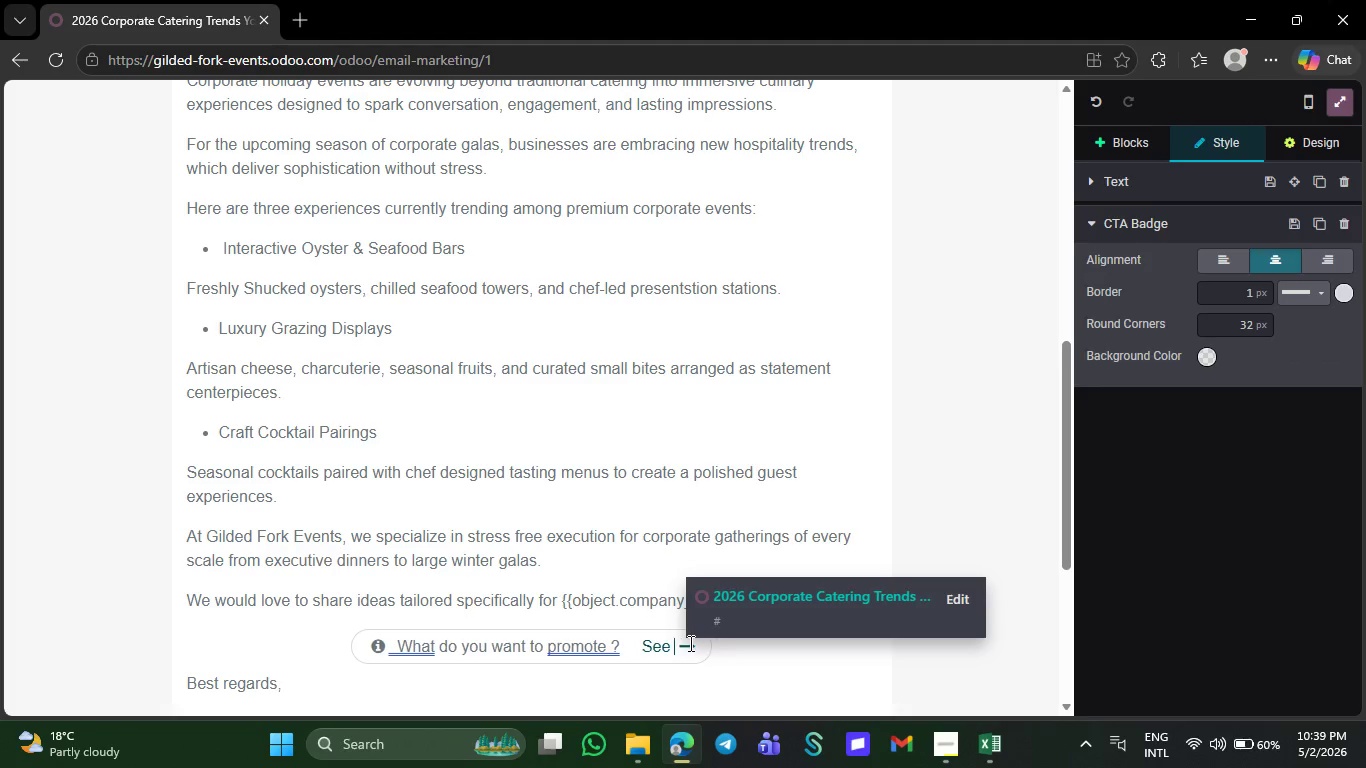 
key(Backspace)
 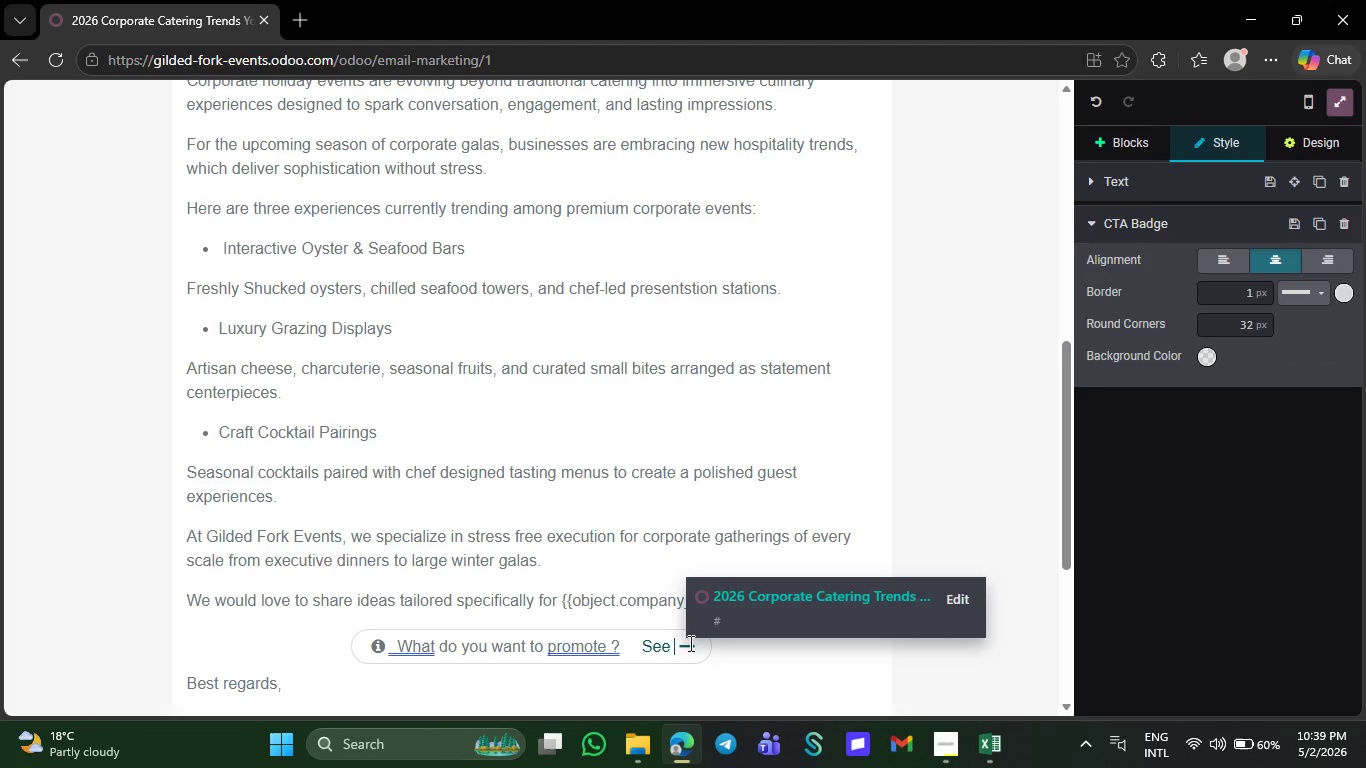 
key(Backspace)
 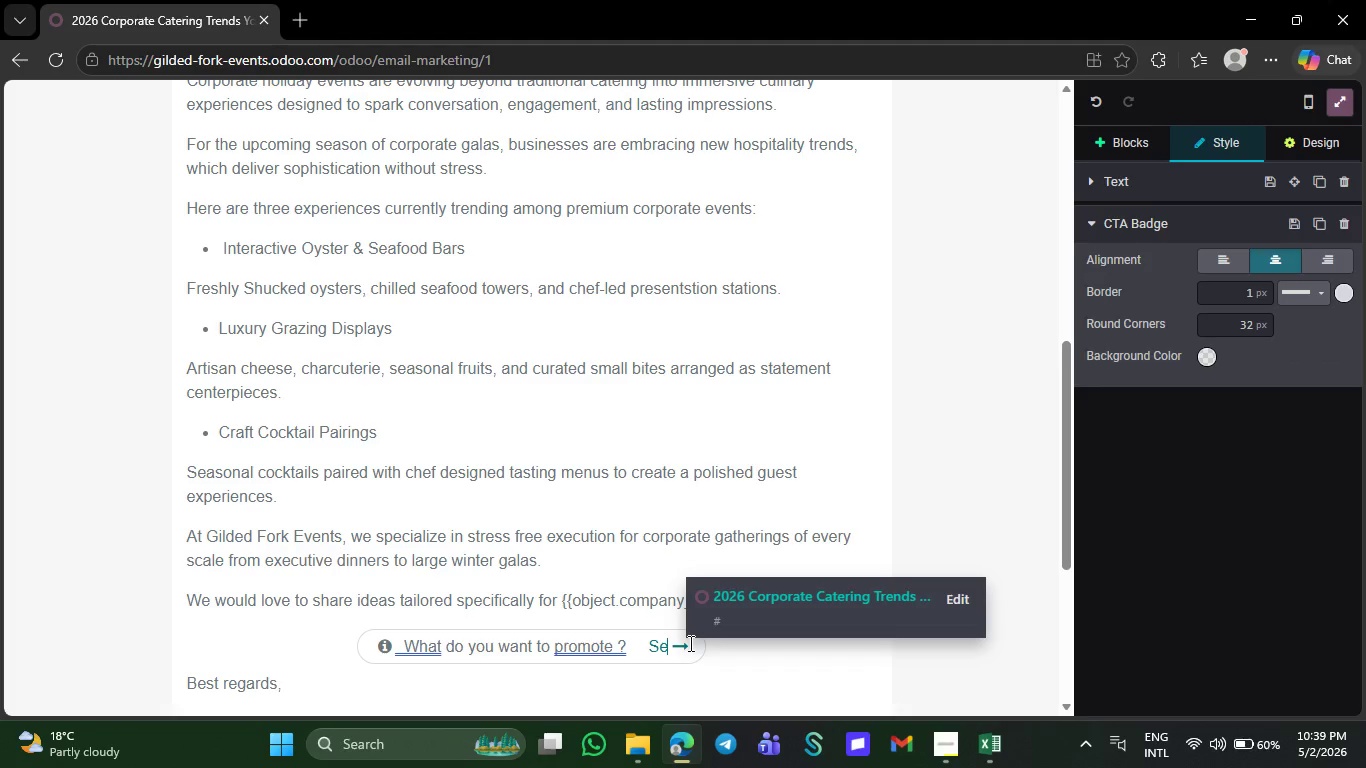 
key(Backspace)
 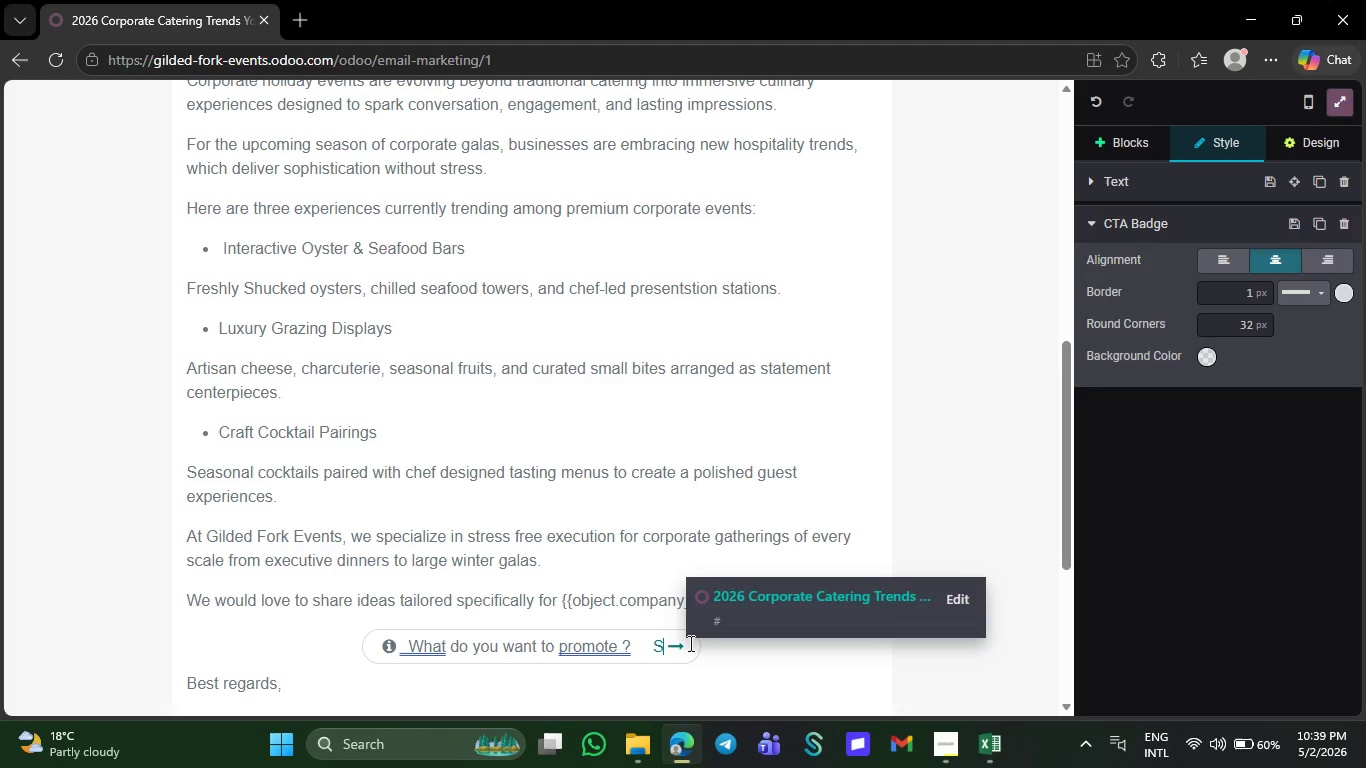 
key(Backspace)
 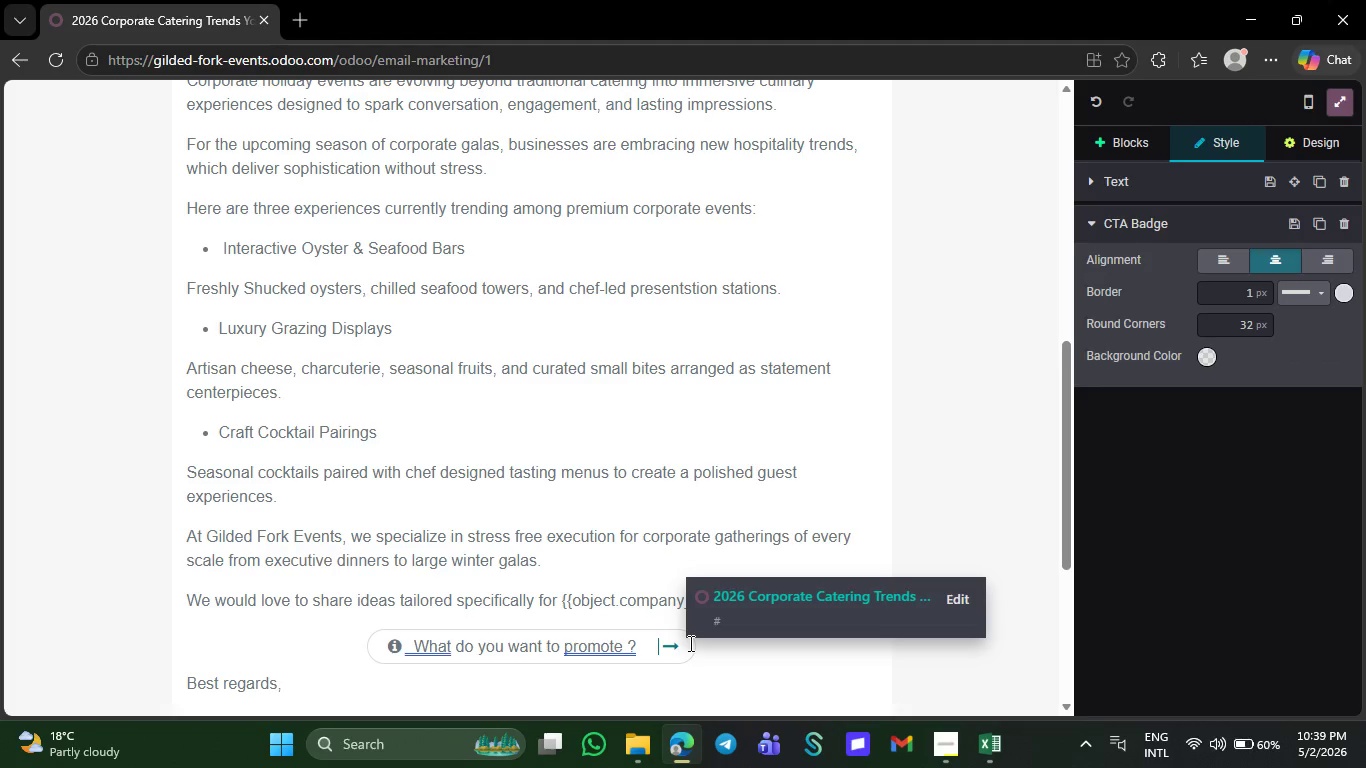 
key(Backspace)
 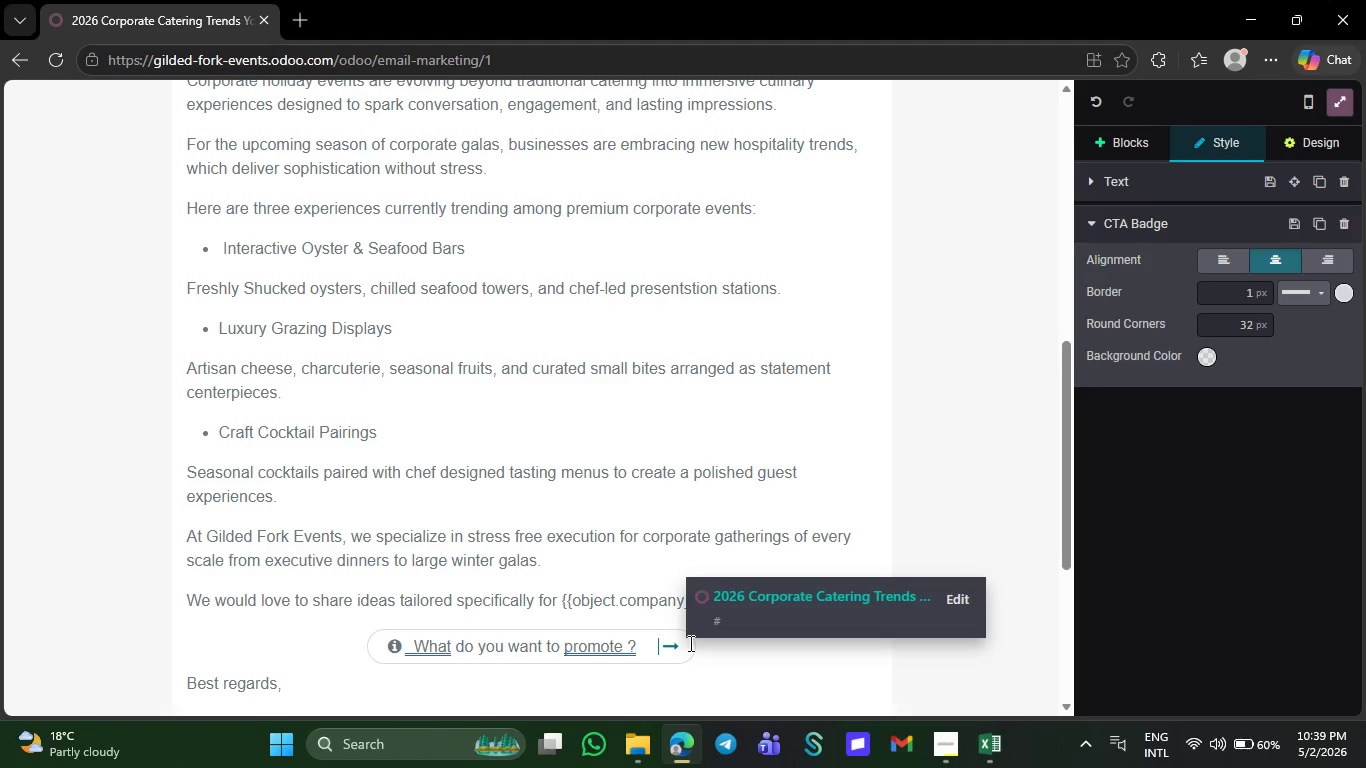 
key(ArrowLeft)
 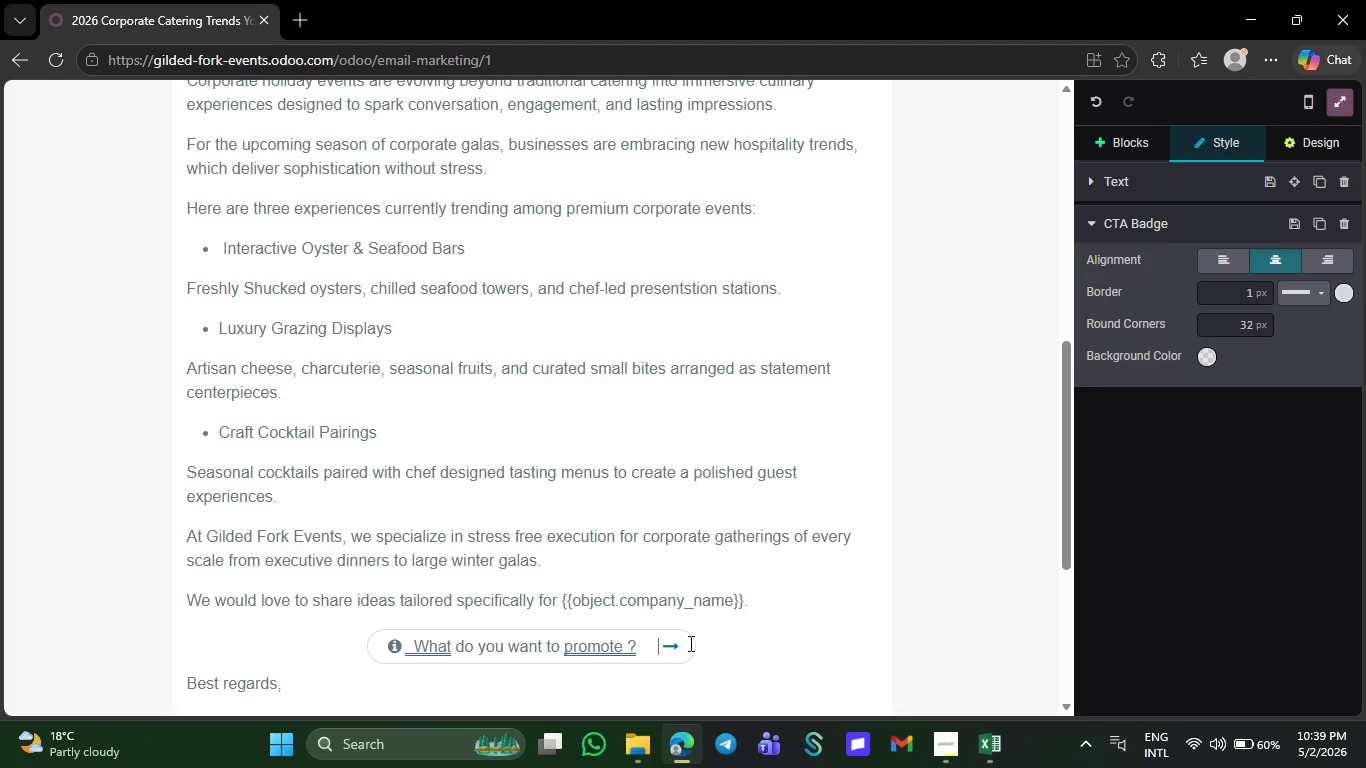 
key(Backspace)
key(Backspace)
key(Backspace)
key(Backspace)
key(Backspace)
key(Backspace)
key(Backspace)
key(Backspace)
key(Backspace)
key(Backspace)
key(Backspace)
key(Backspace)
key(Backspace)
key(Backspace)
key(Backspace)
key(Backspace)
key(Backspace)
key(Backspace)
key(Backspace)
key(Backspace)
key(Backspace)
key(Backspace)
key(Backspace)
key(Backspace)
key(Backspace)
key(Backspace)
key(Backspace)
key(Backspace)
key(Backspace)
key(Backspace)
key(Backspace)
key(Backspace)
key(Backspace)
key(Backspace)
key(Backspace)
key(Backspace)
type( Explore Holiday Catering Concepts)
 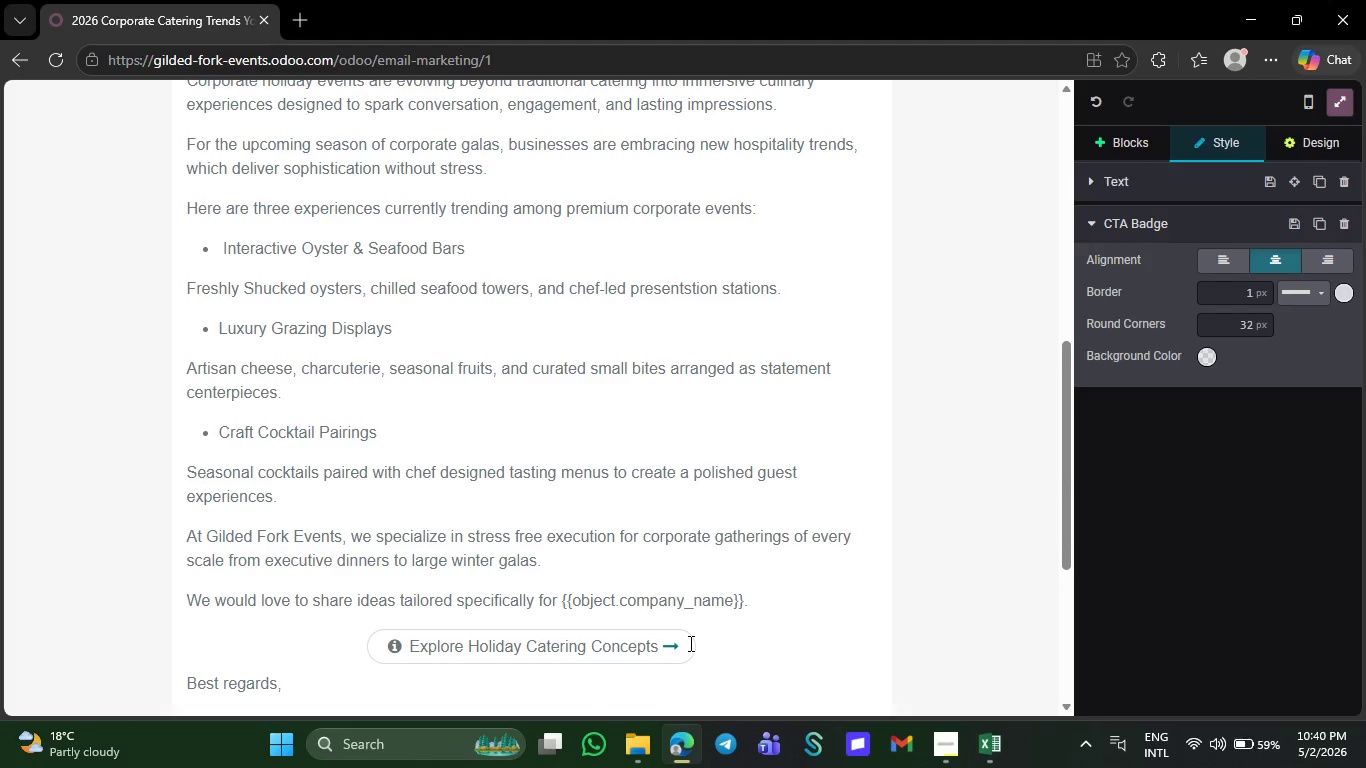 
mouse_move([461, 697])
 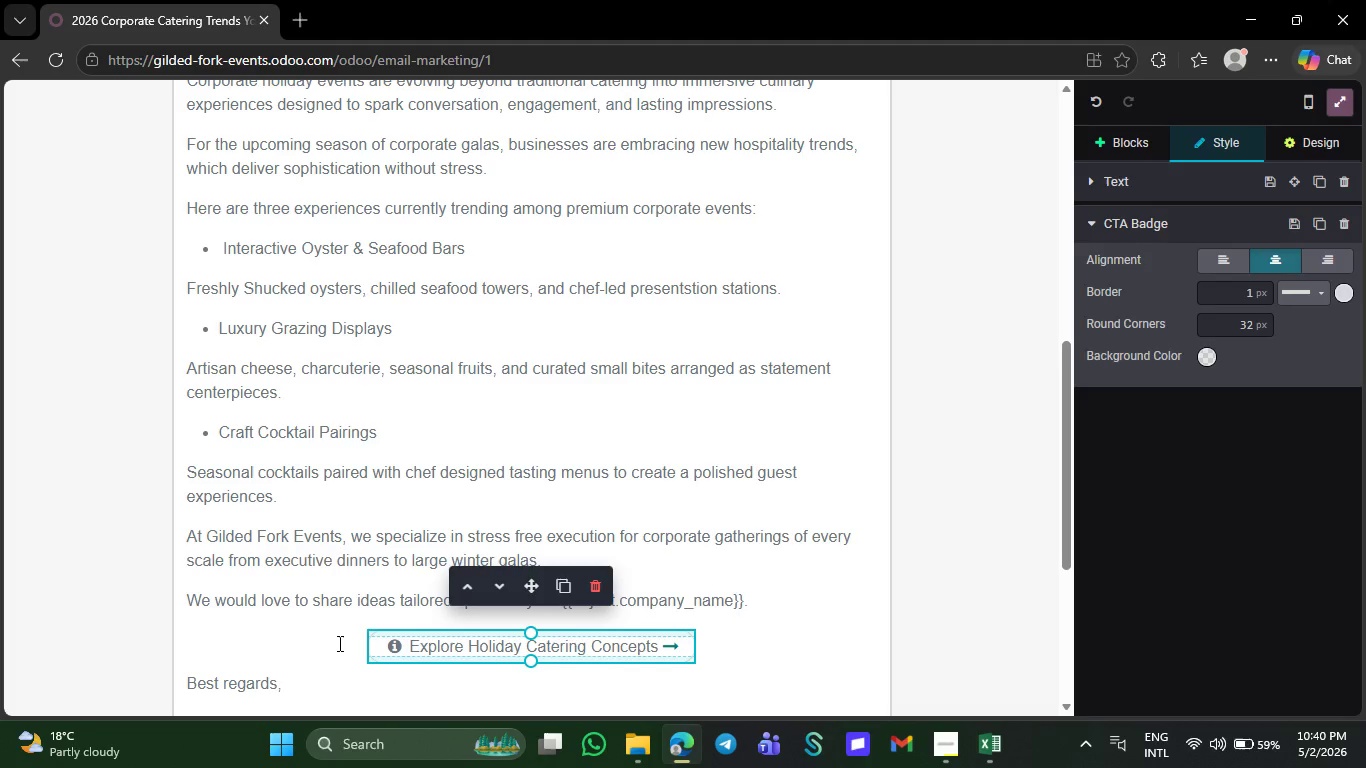 
left_click([338, 643])
 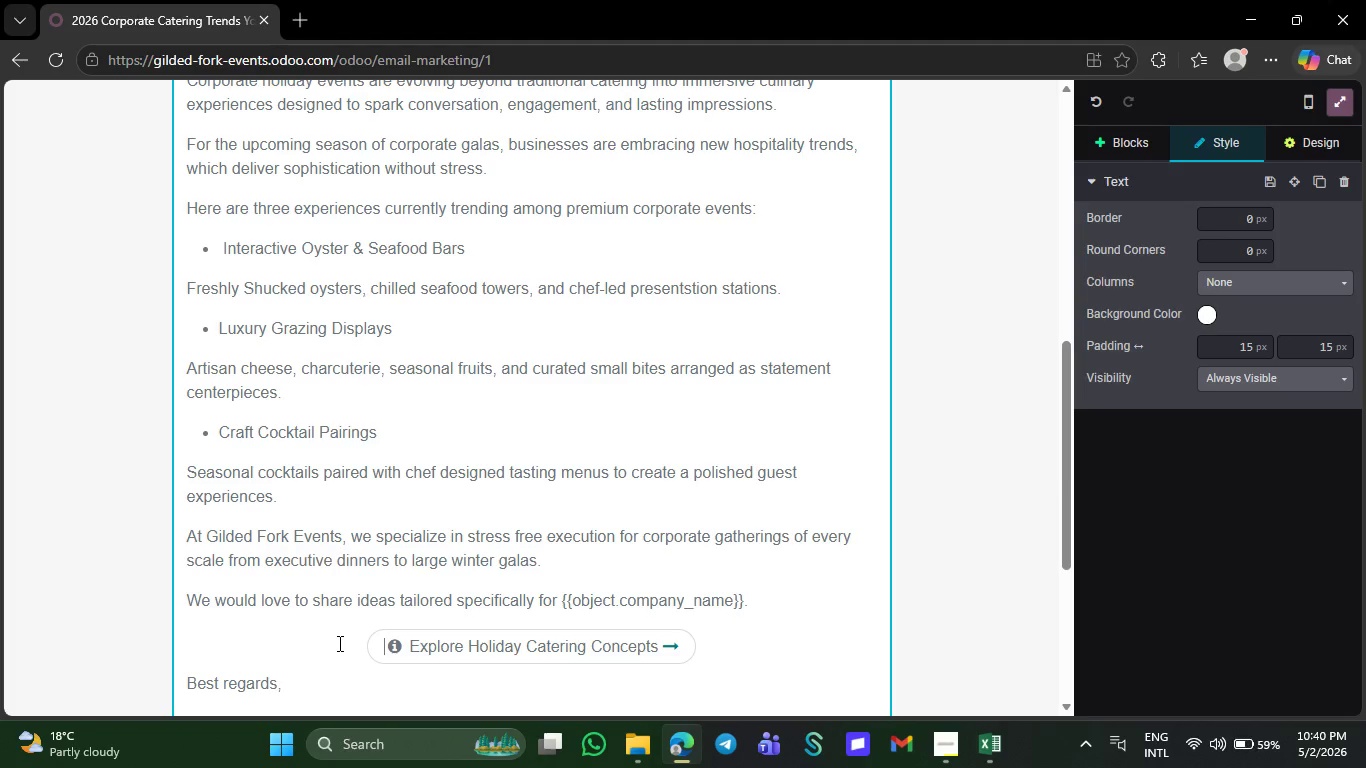 
left_click_drag(start_coordinate=[338, 643], to_coordinate=[736, 643])
 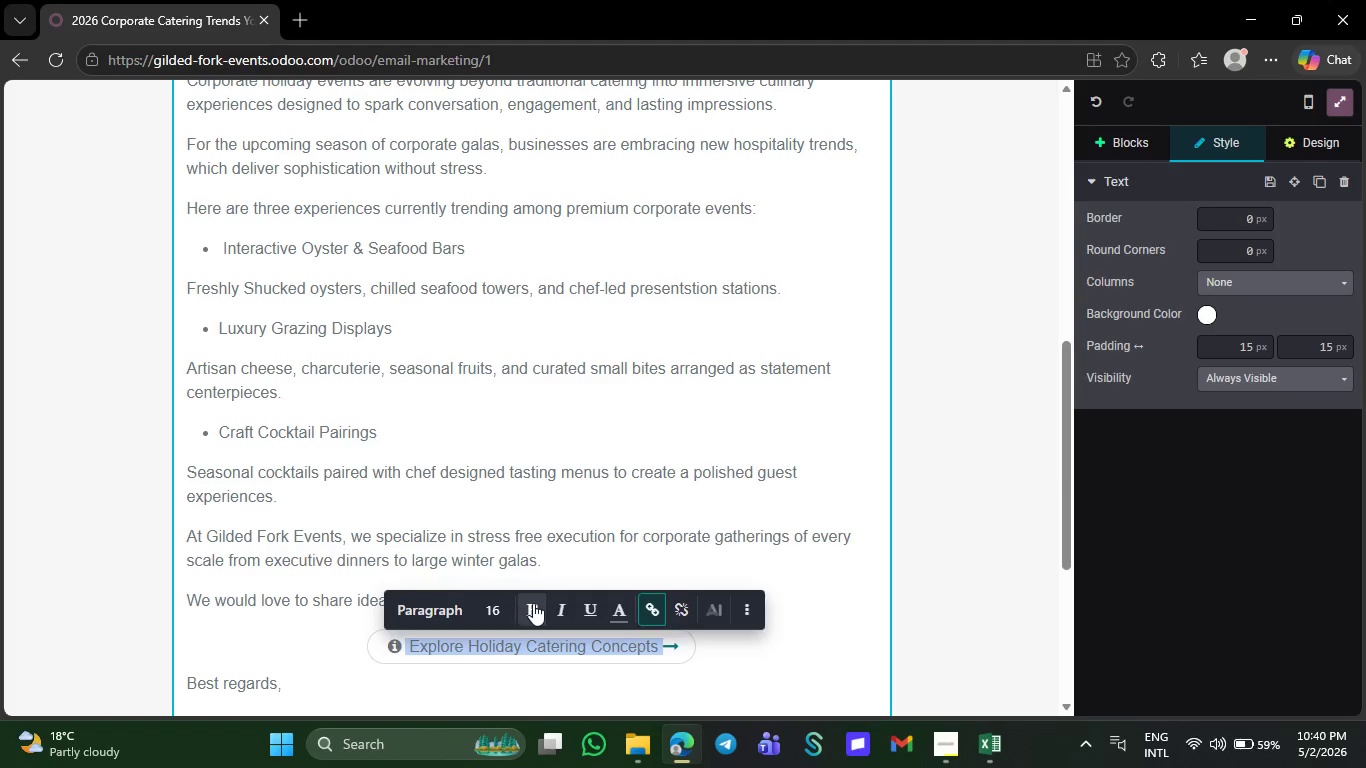 
left_click([532, 603])
 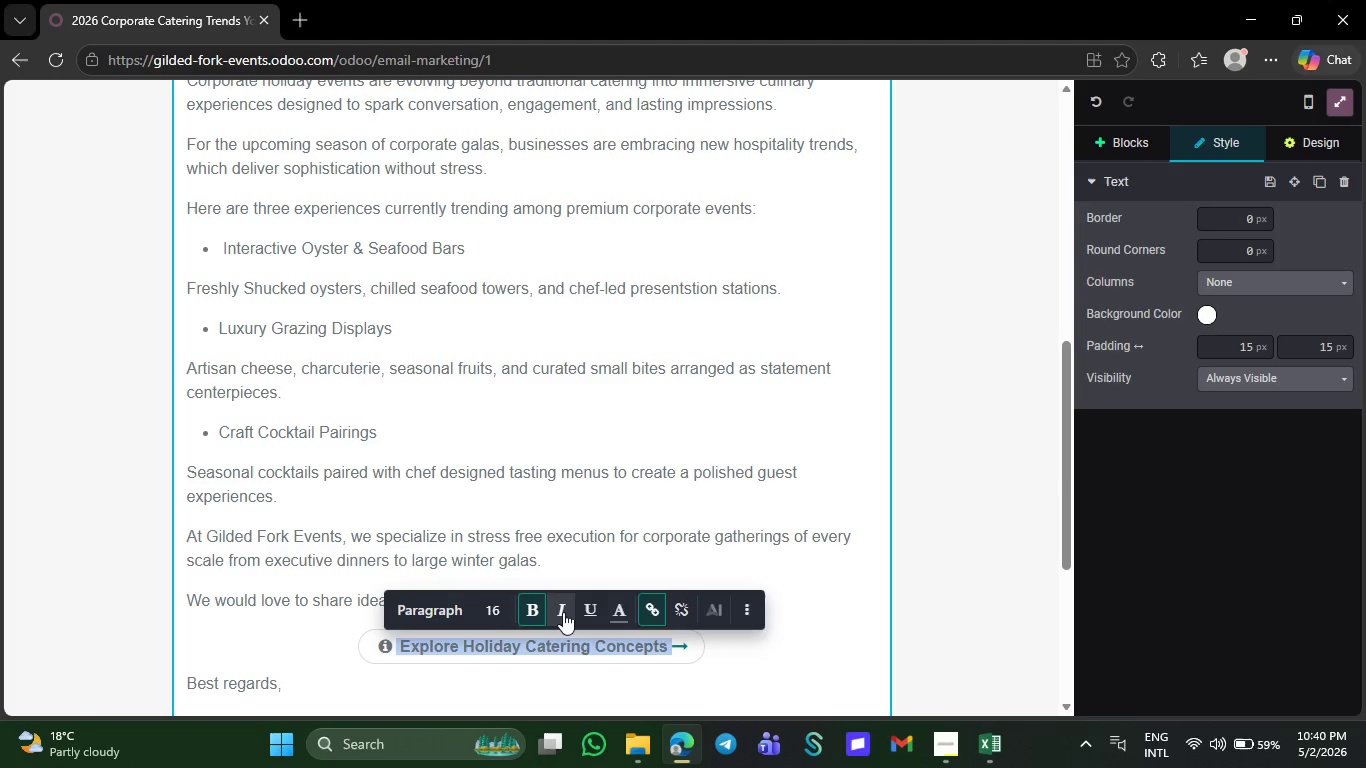 
left_click([491, 615])
 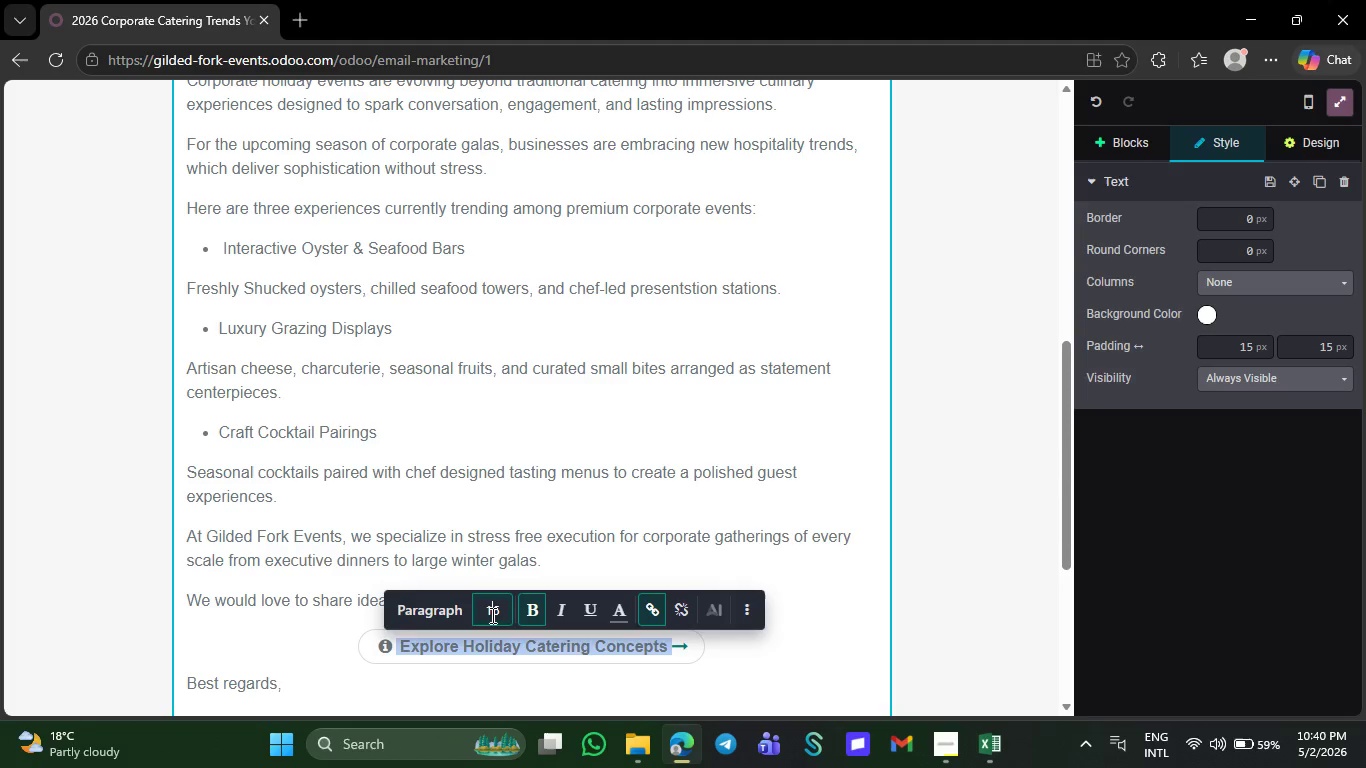 
mouse_move([499, 551])
 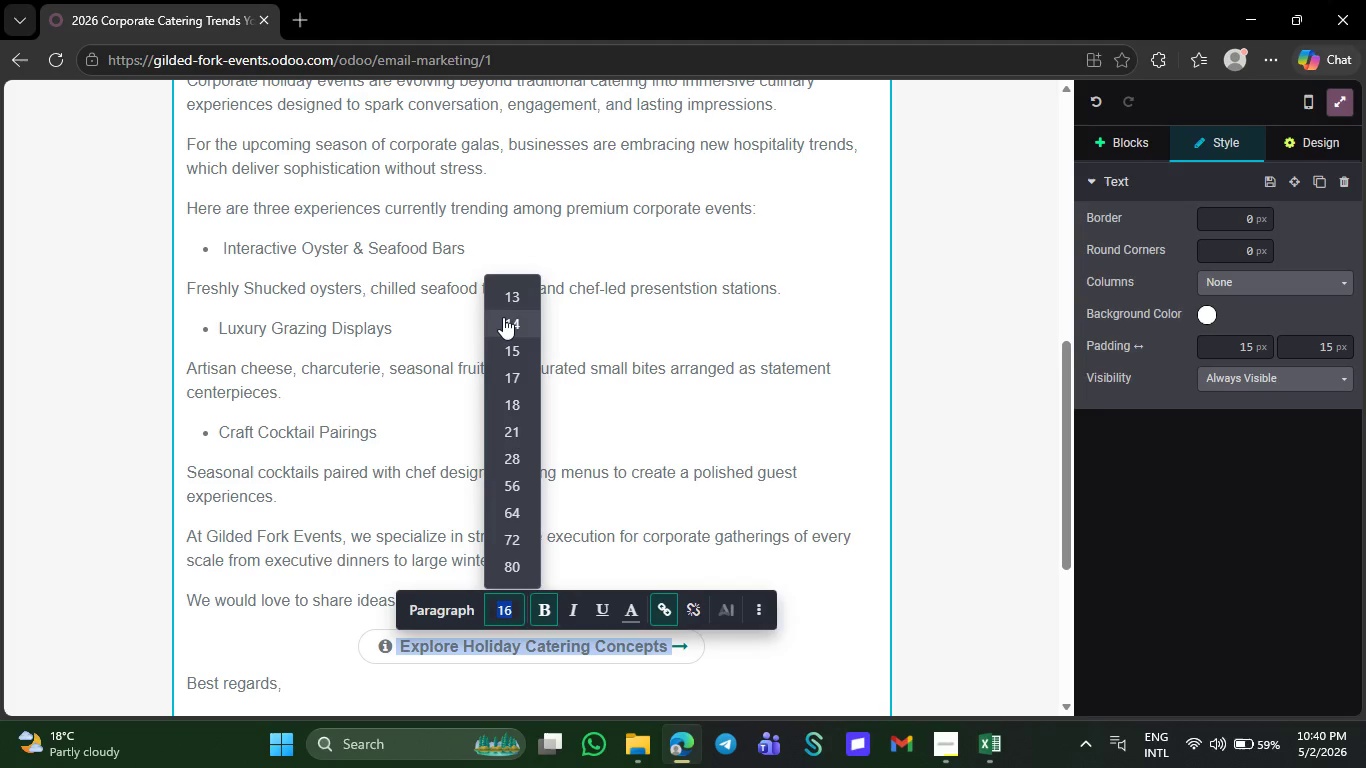 
left_click([503, 317])
 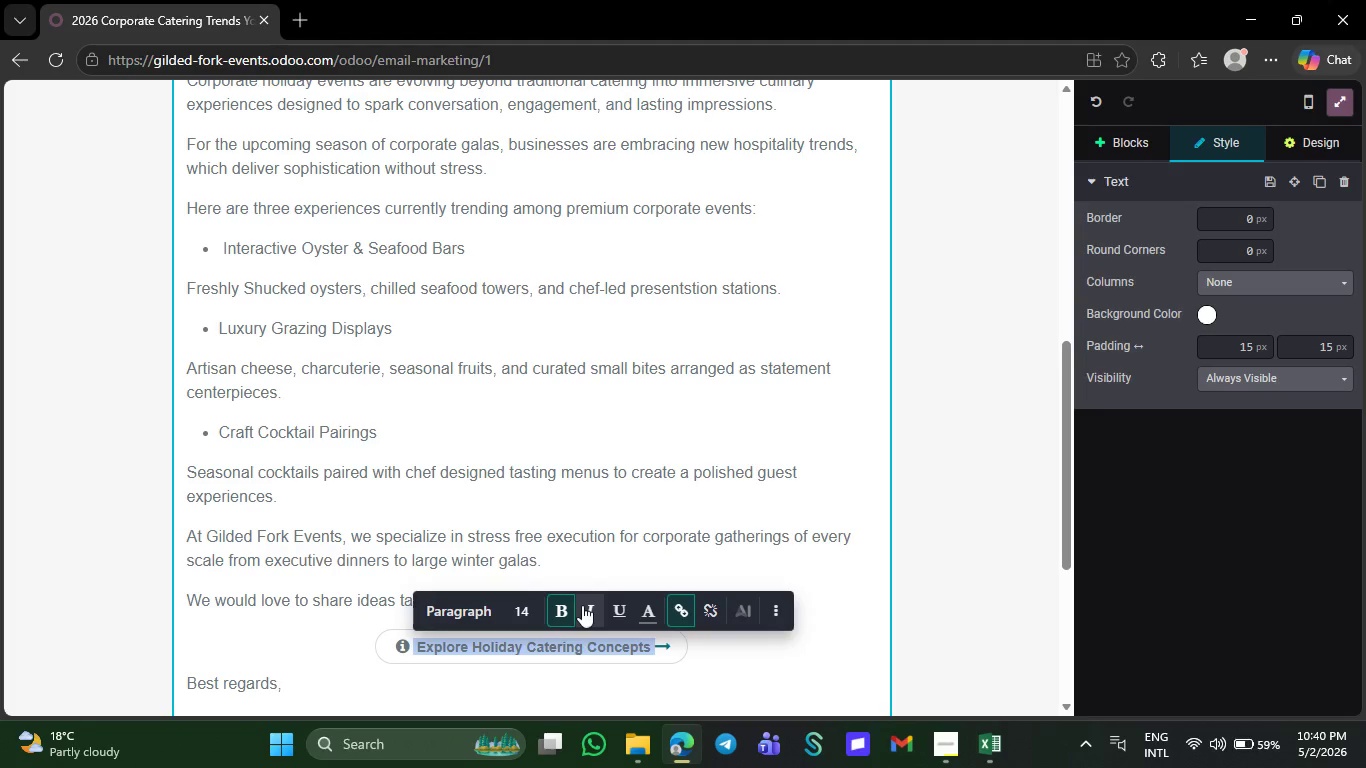 
left_click([584, 610])
 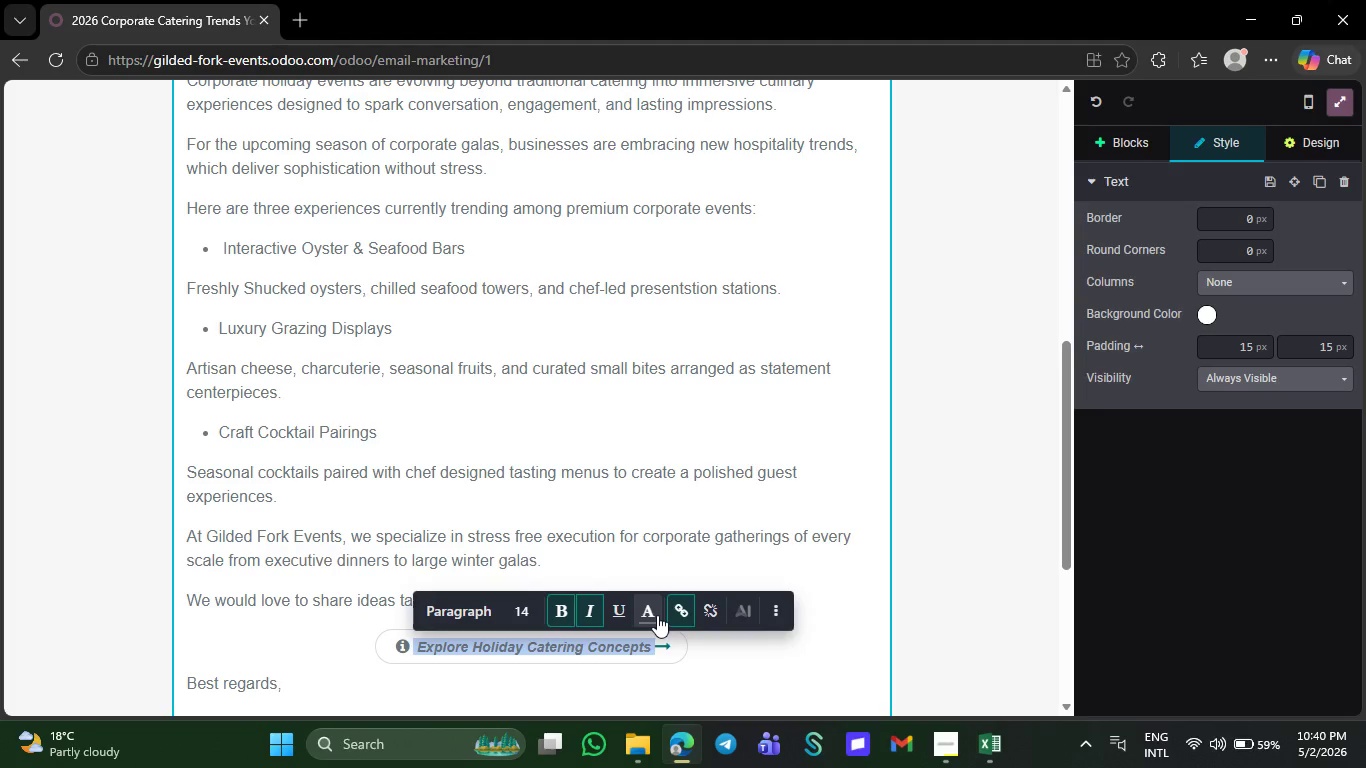 
left_click([657, 615])
 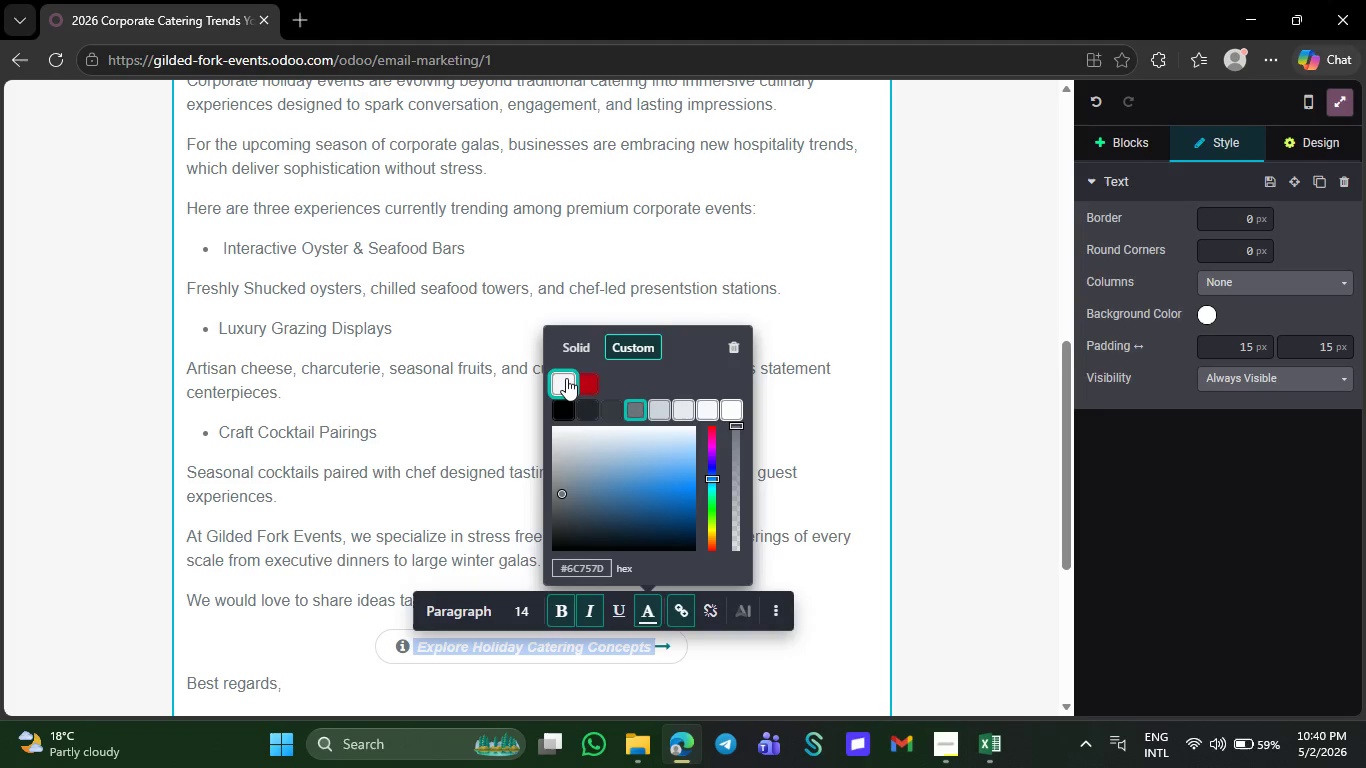 
left_click([566, 378])
 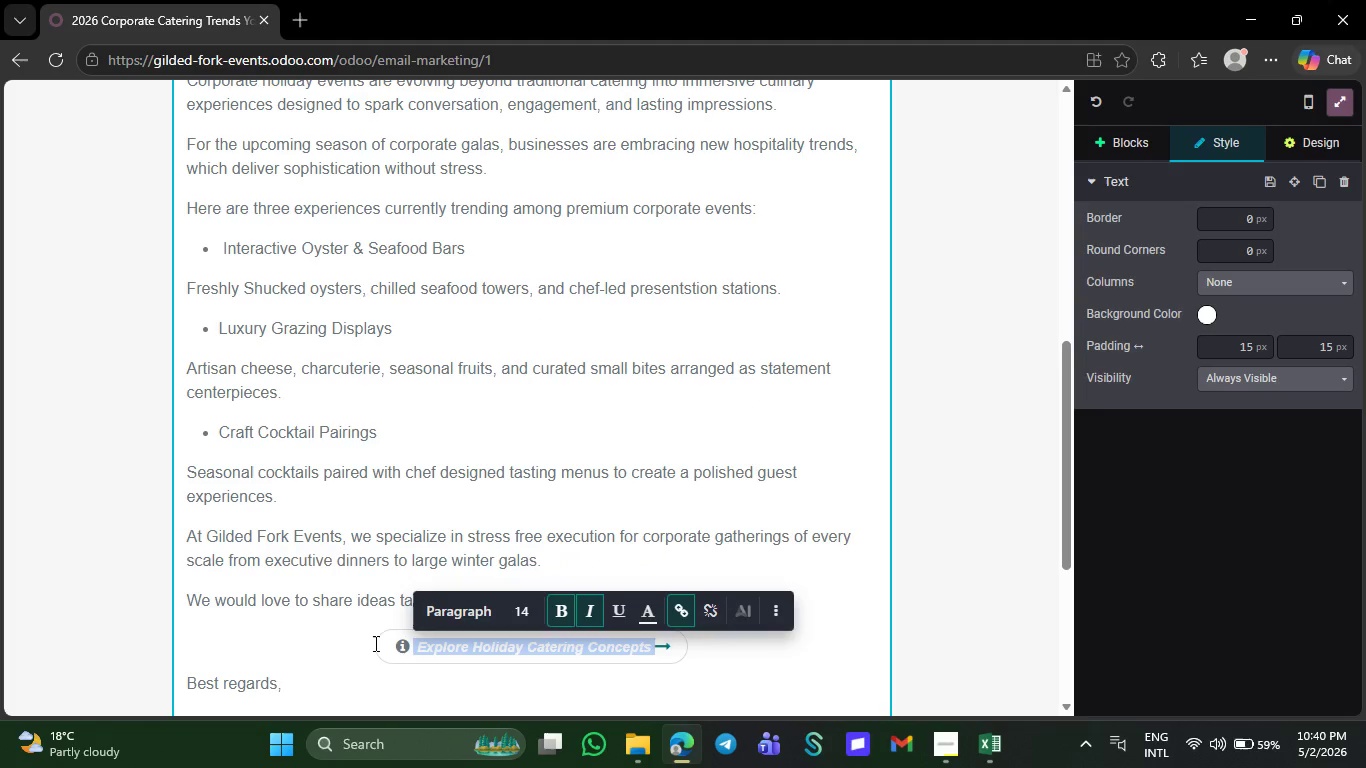 
left_click([374, 646])
 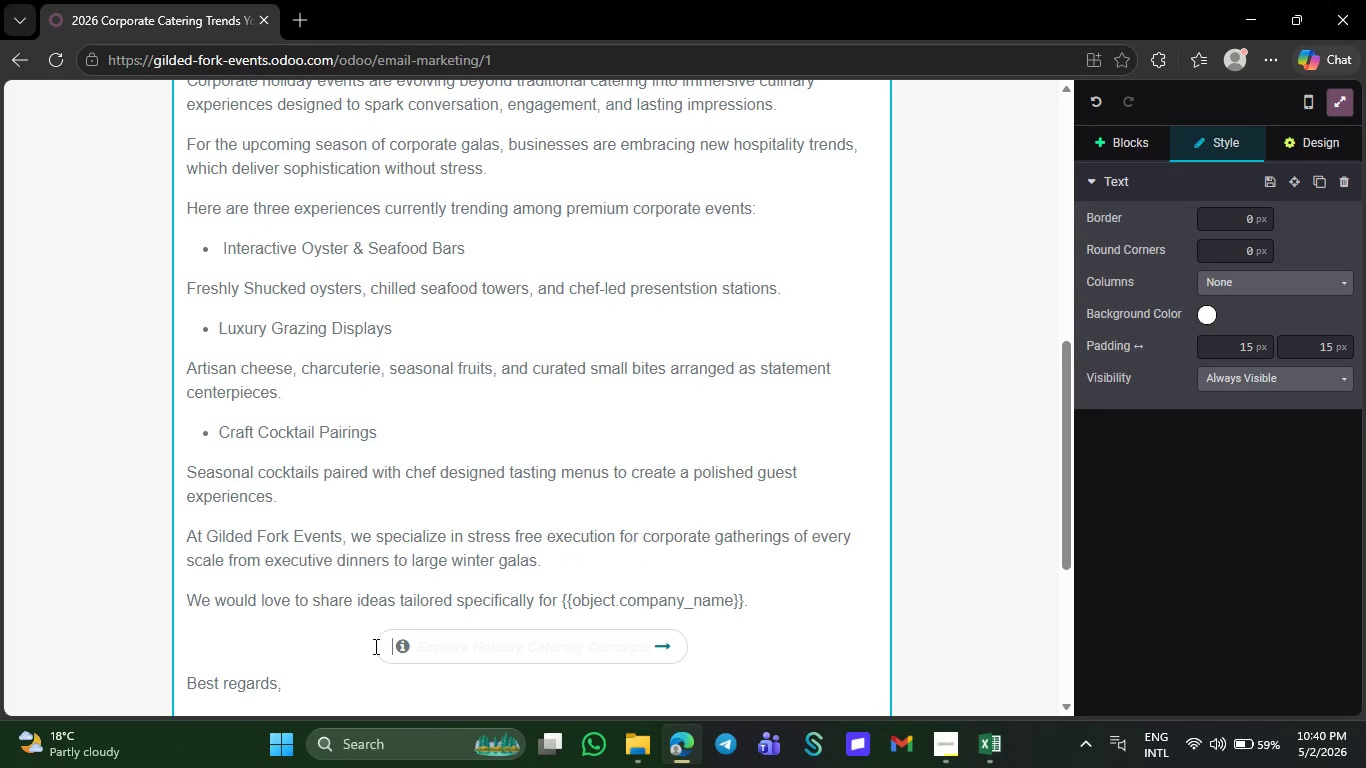 
left_click_drag(start_coordinate=[371, 647], to_coordinate=[719, 646])
 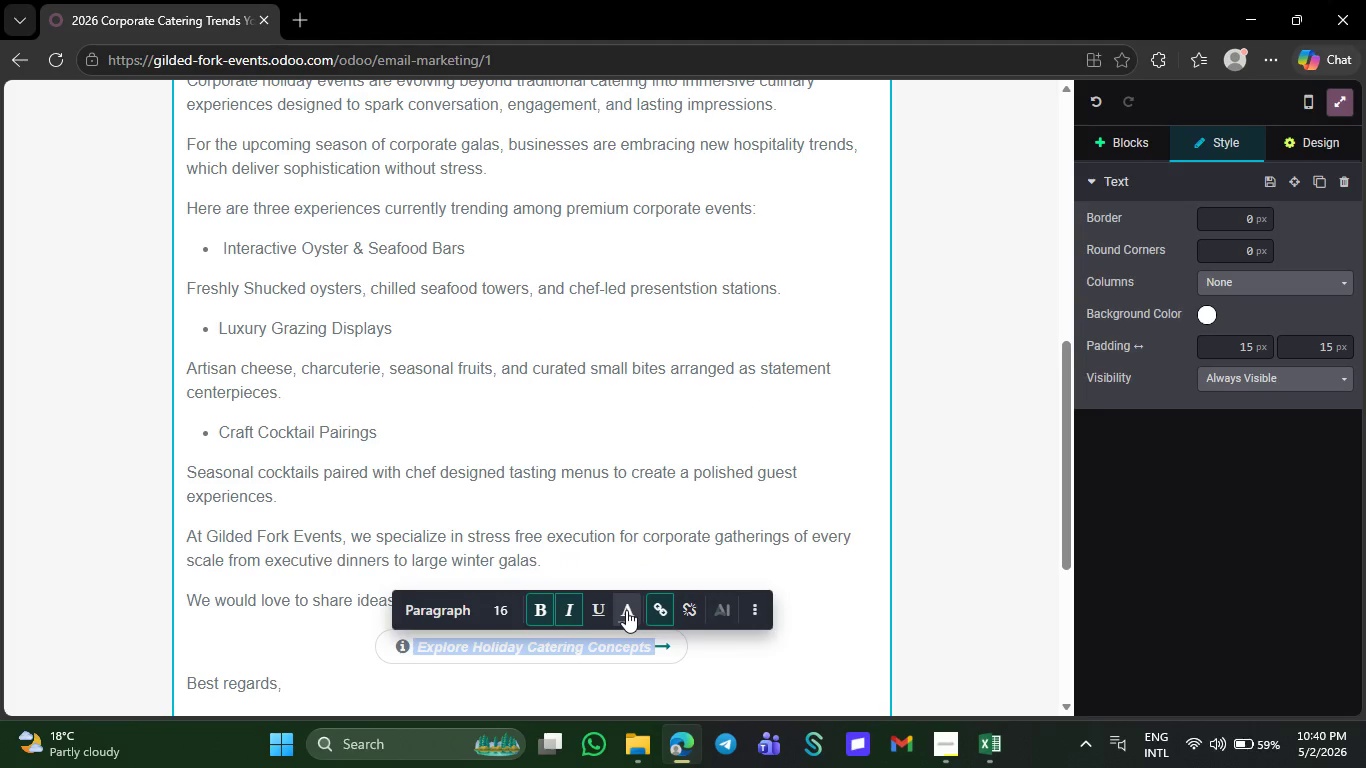 
left_click([624, 609])
 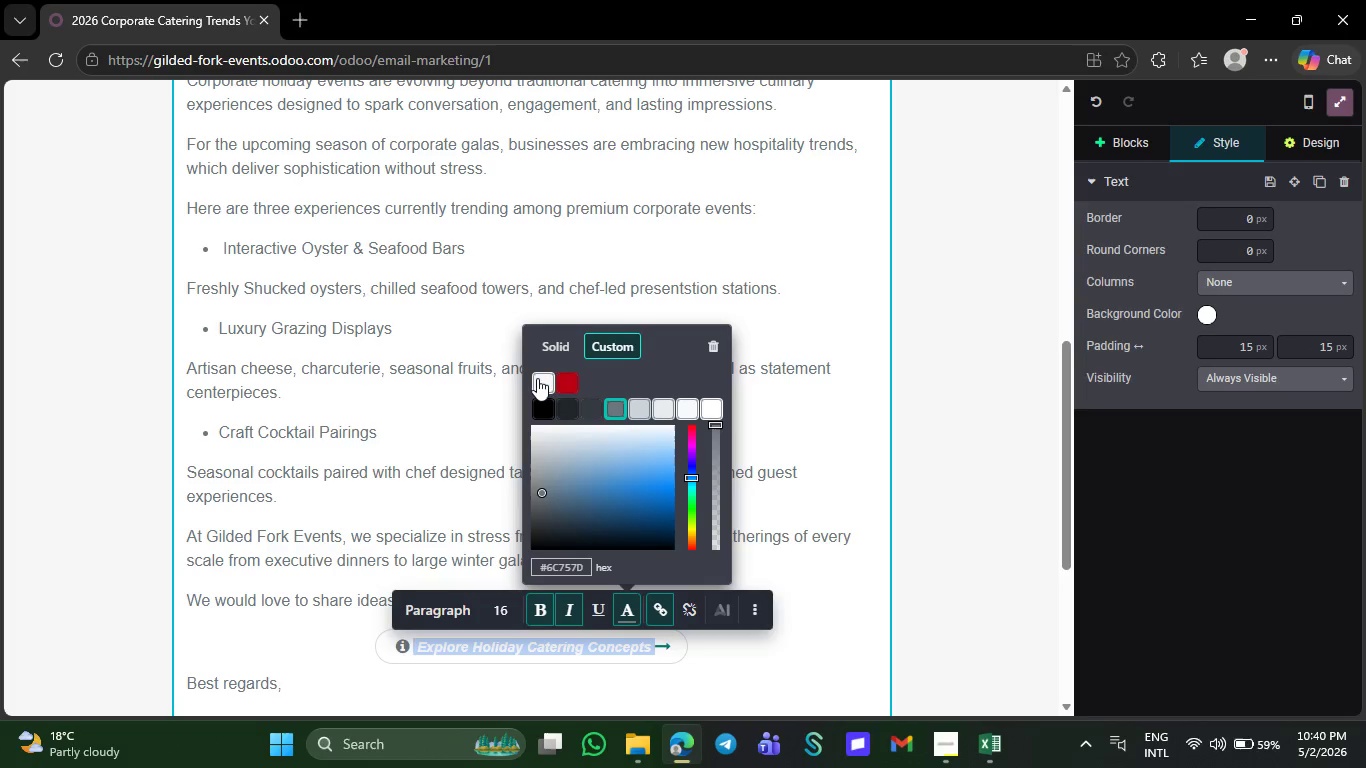 
left_click([537, 378])
 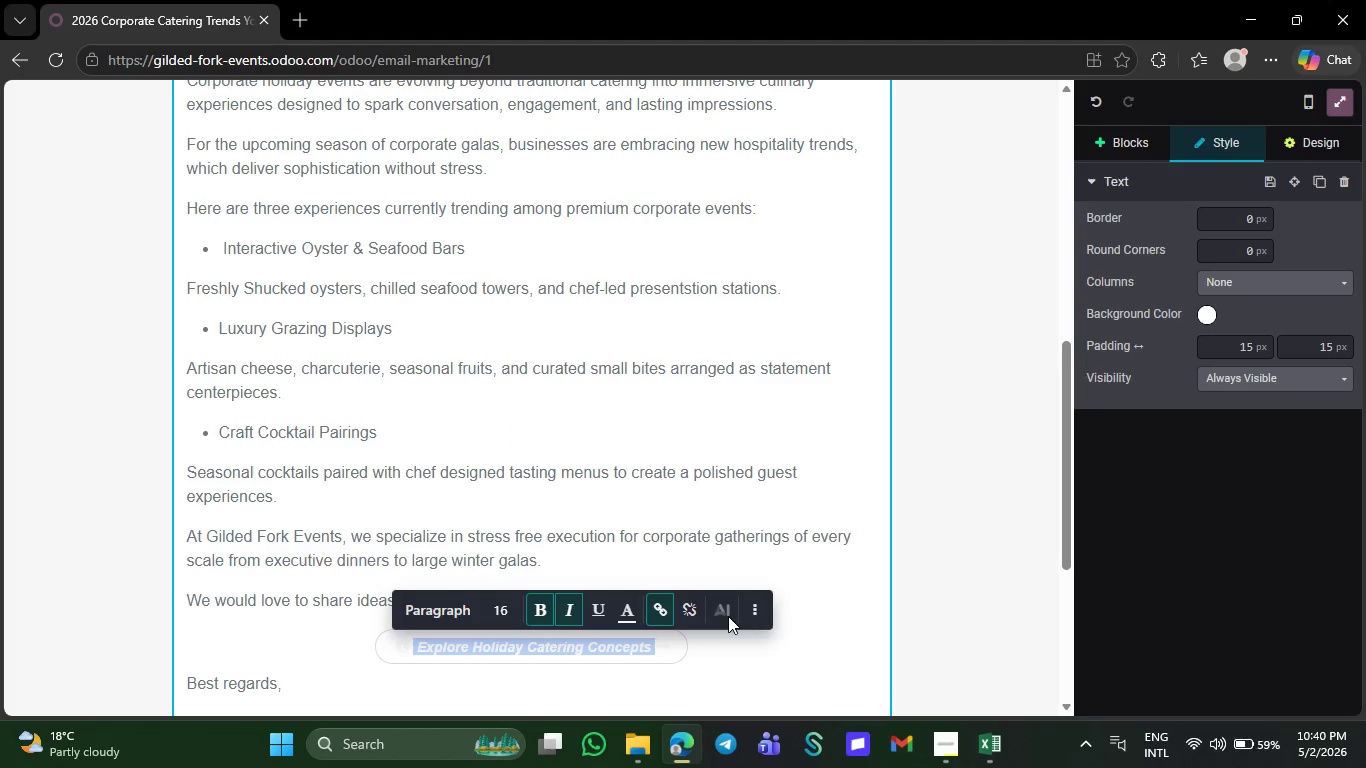 
wait(5.19)
 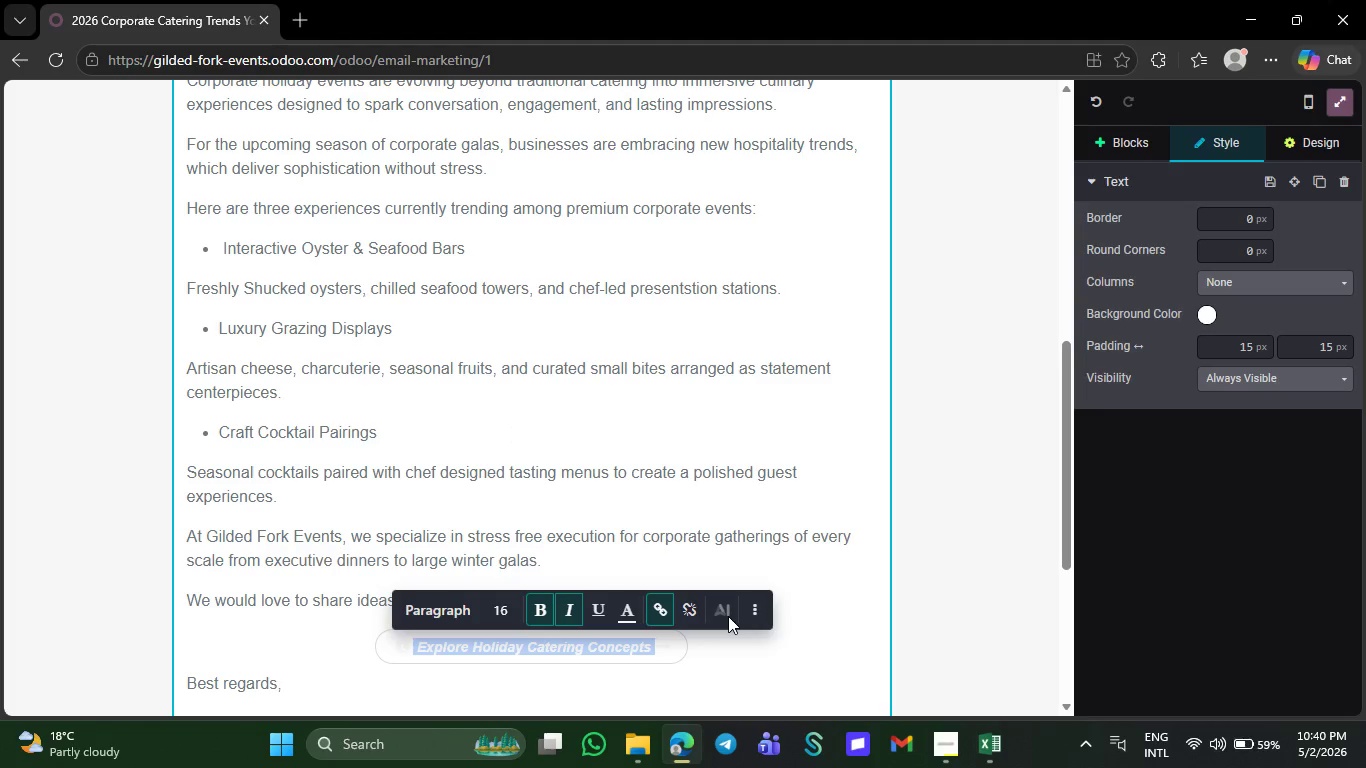 
left_click([784, 664])
 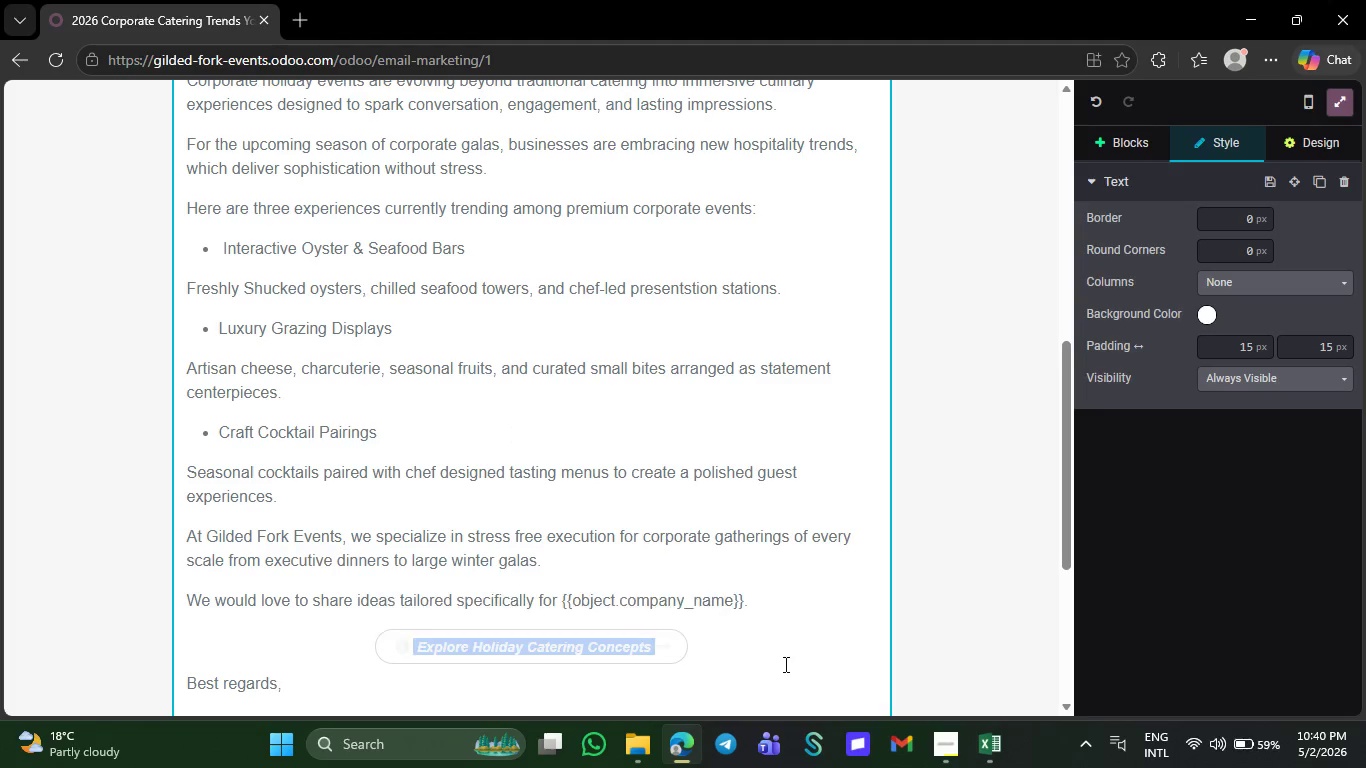 
mouse_move([809, 622])
 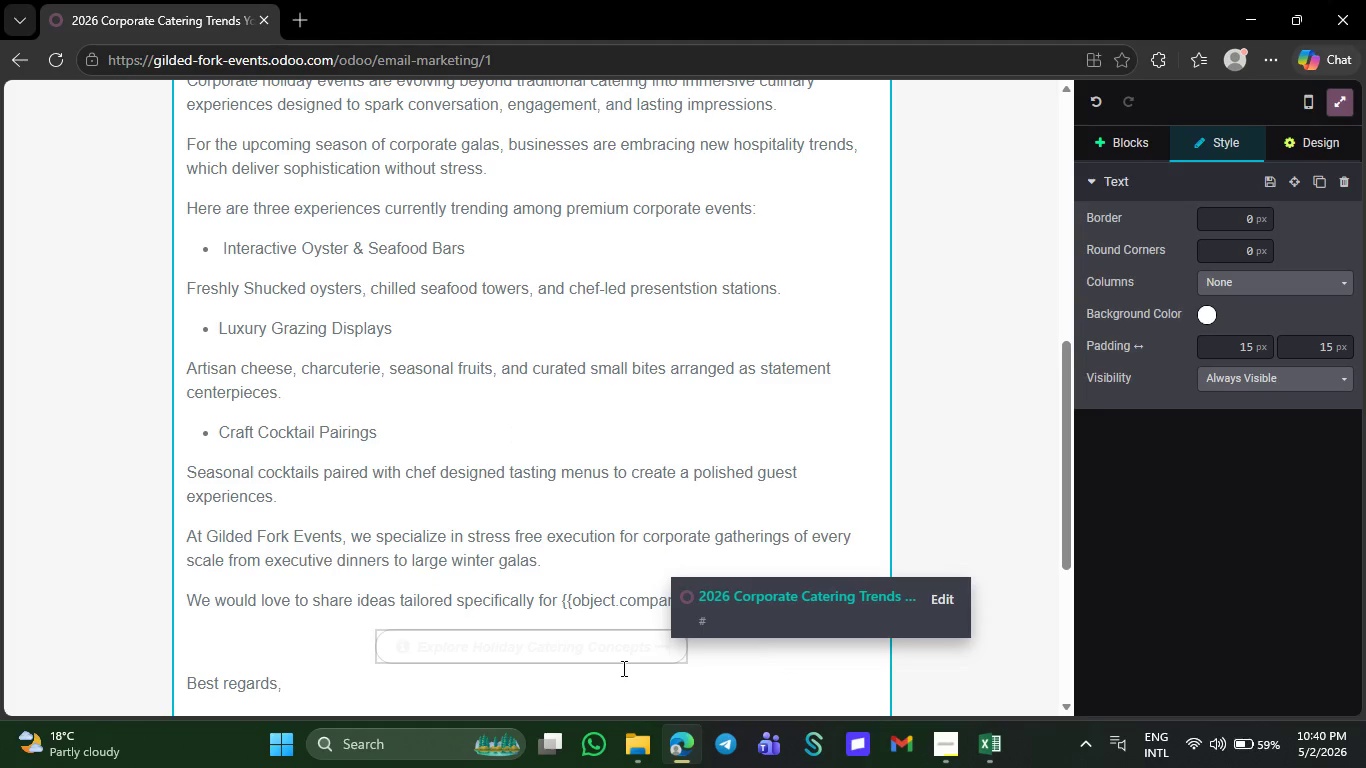 
left_click([622, 668])
 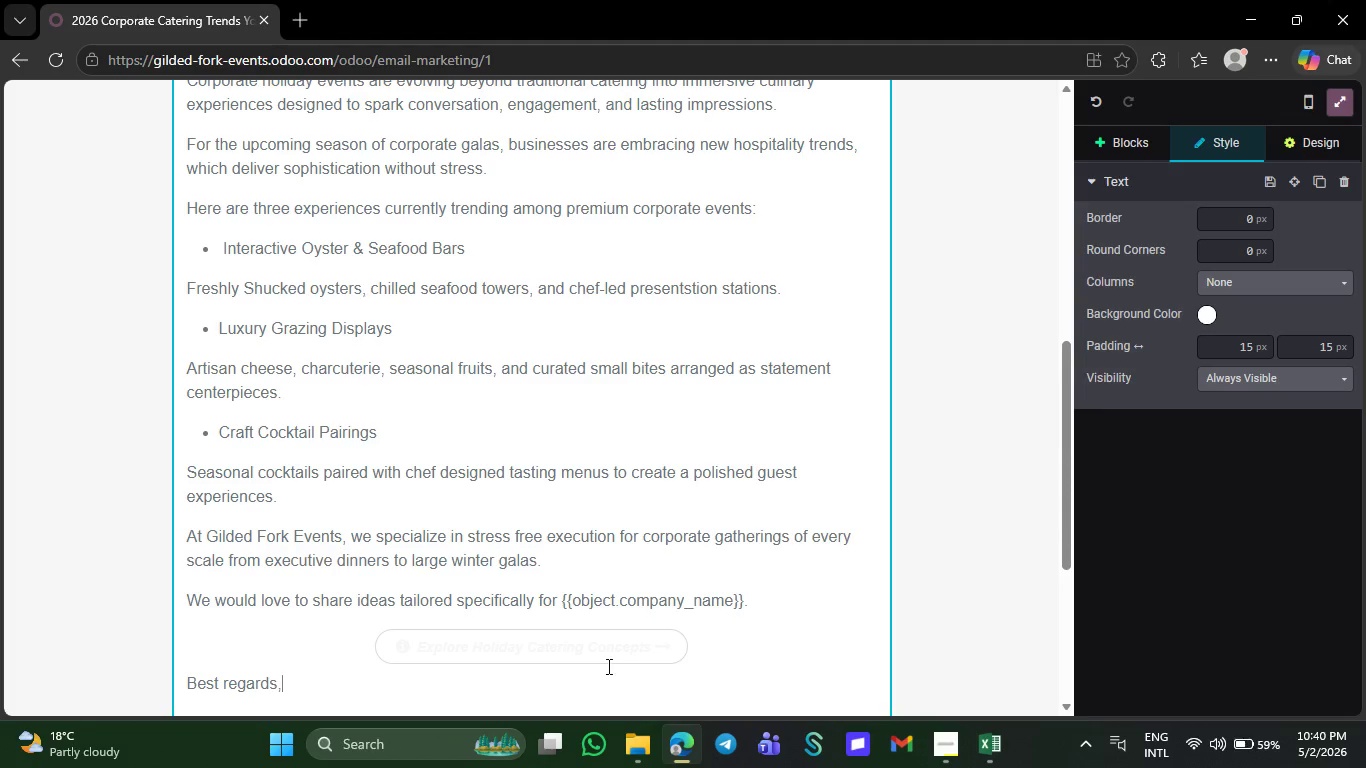 
left_click([606, 664])
 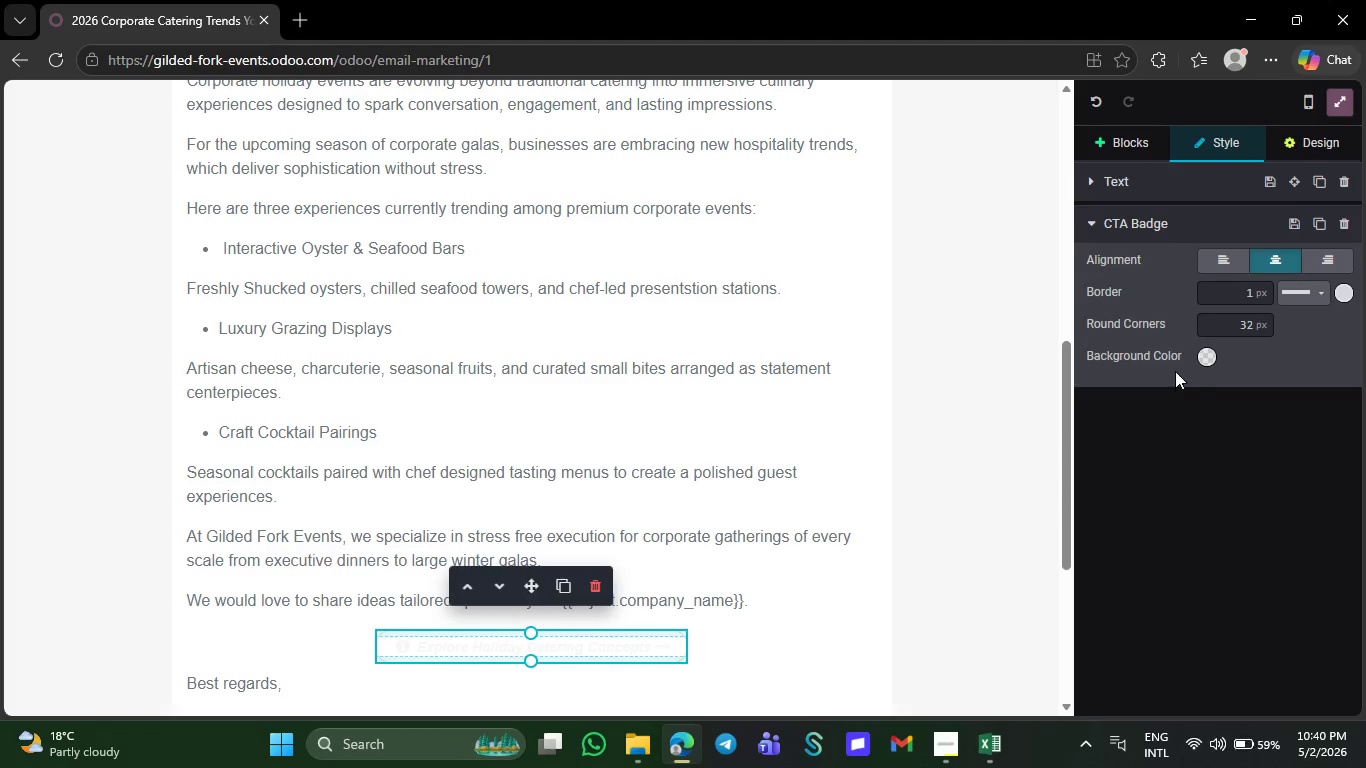 
left_click([1207, 358])
 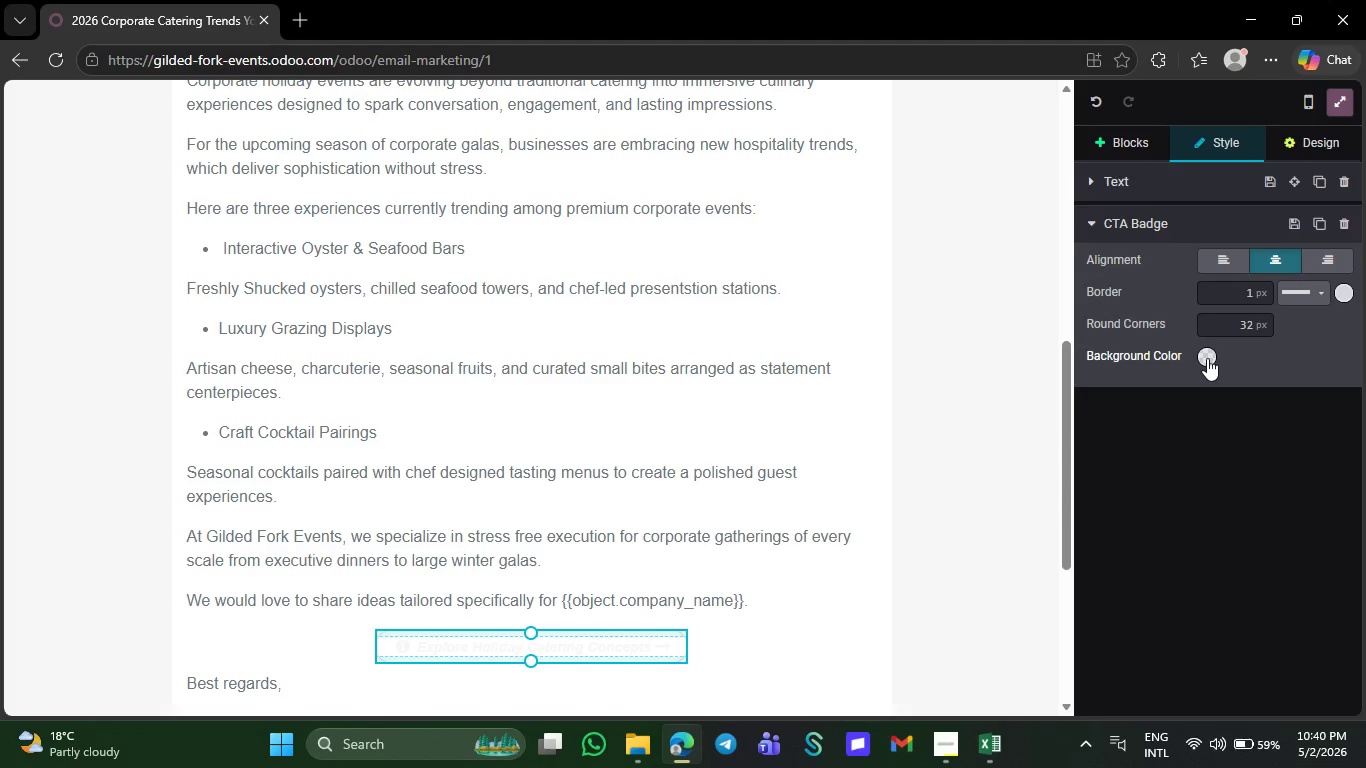 
mouse_move([1193, 380])
 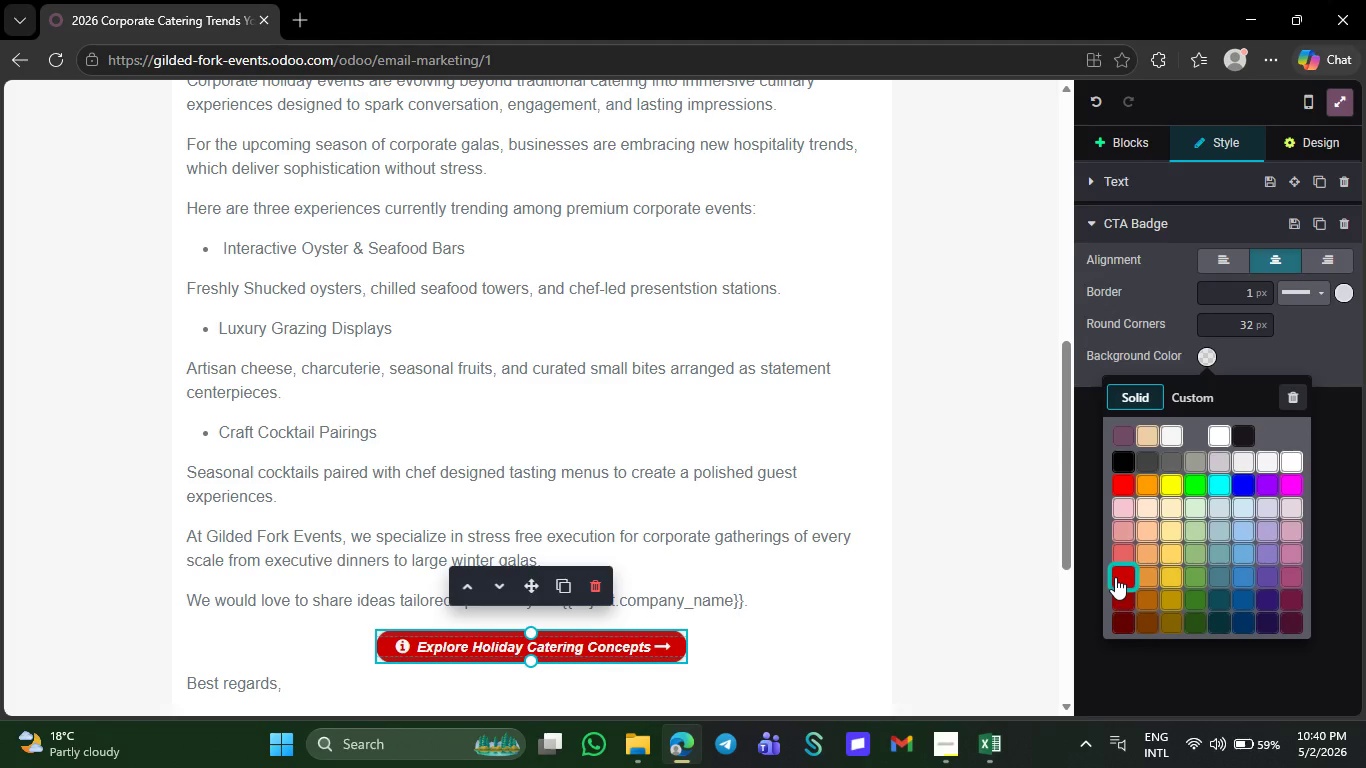 
left_click([1115, 577])
 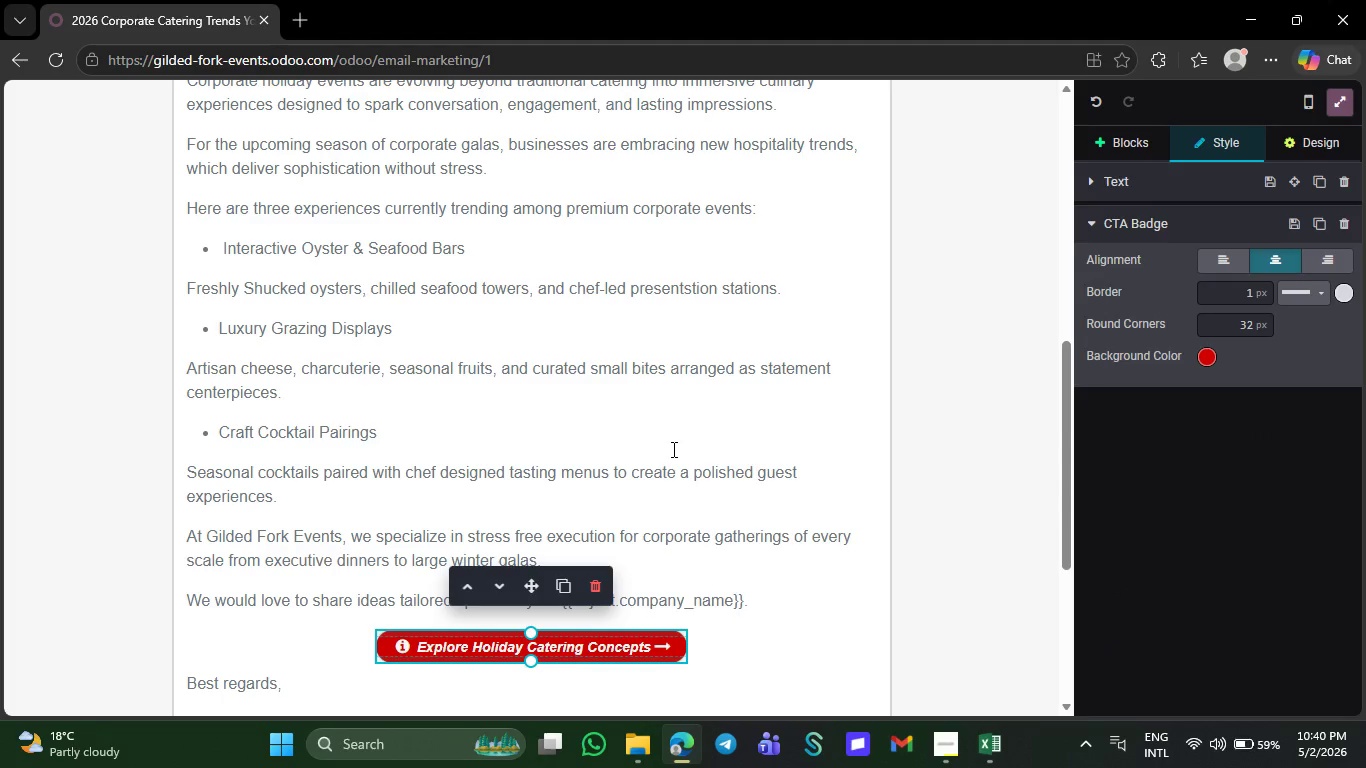 
left_click([672, 450])
 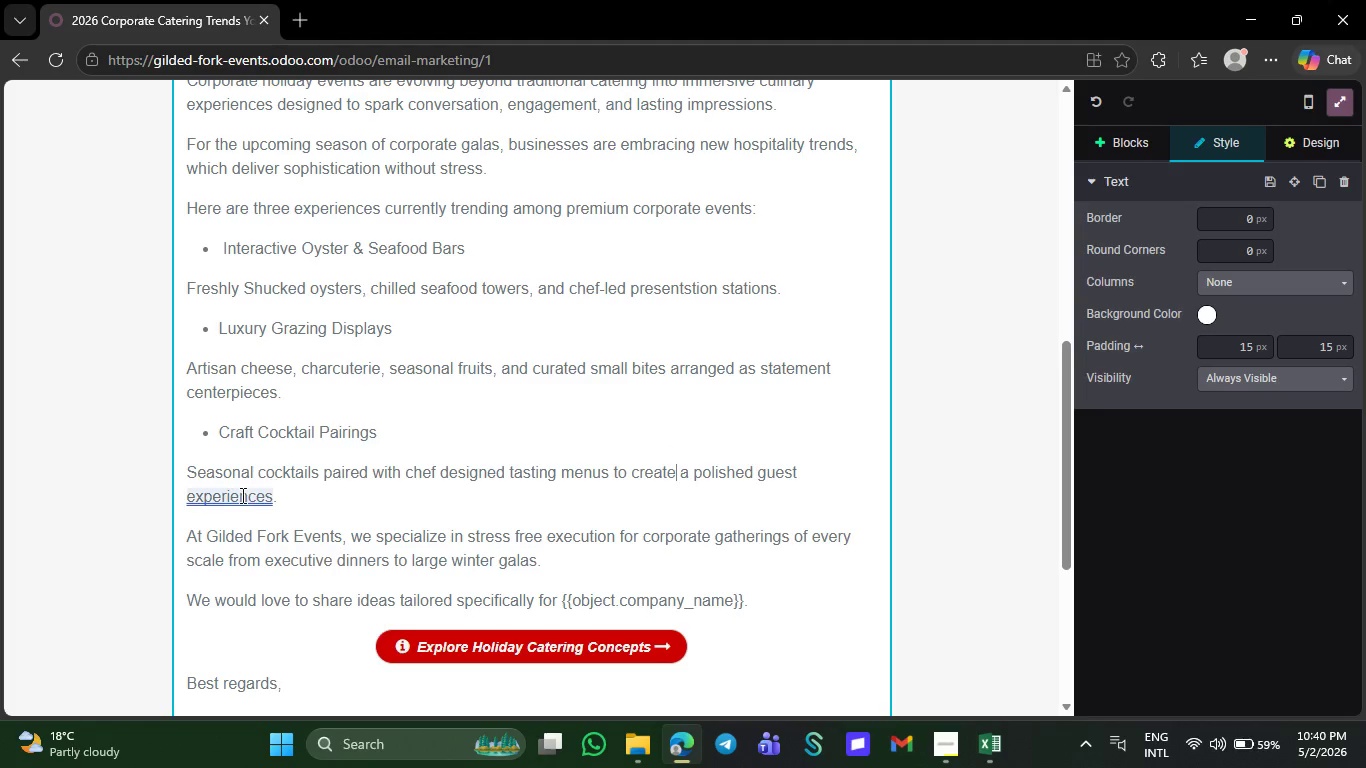 
right_click([241, 495])
 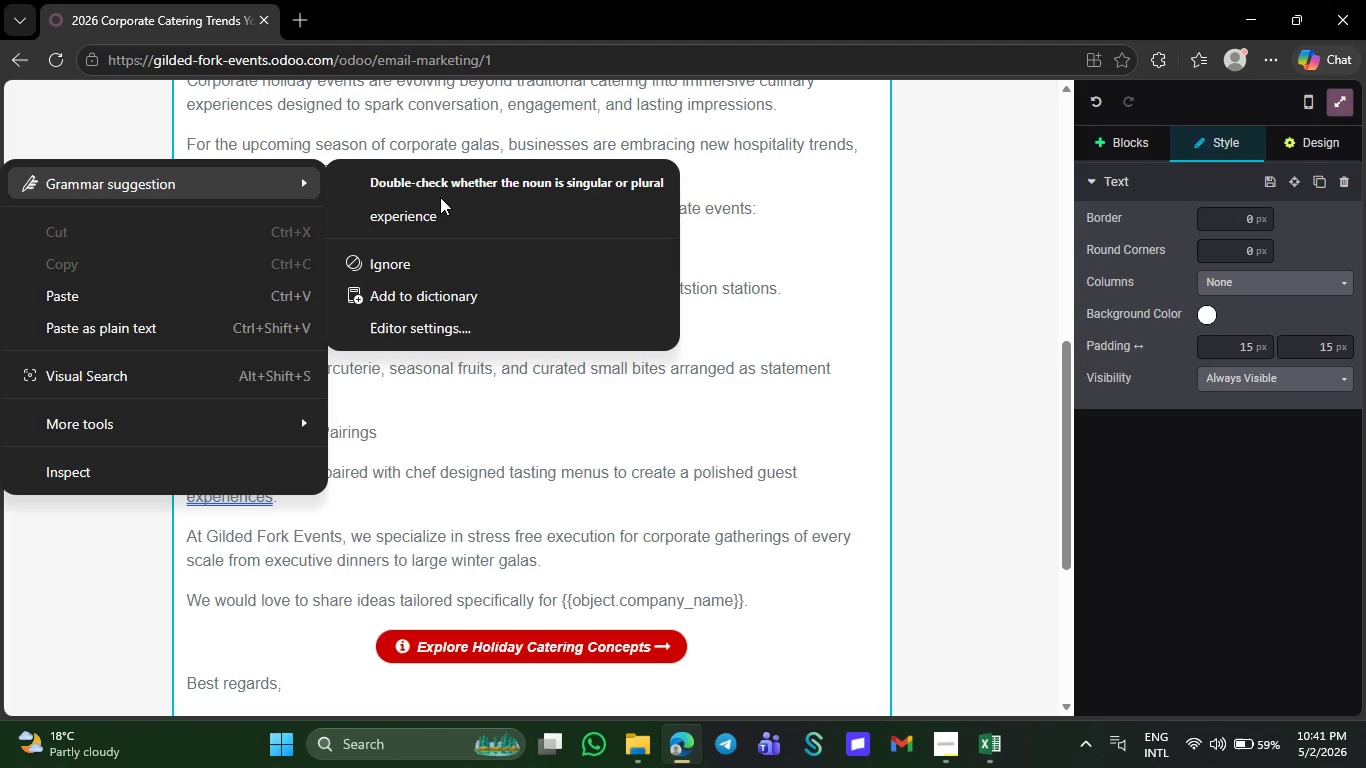 
left_click([438, 212])
 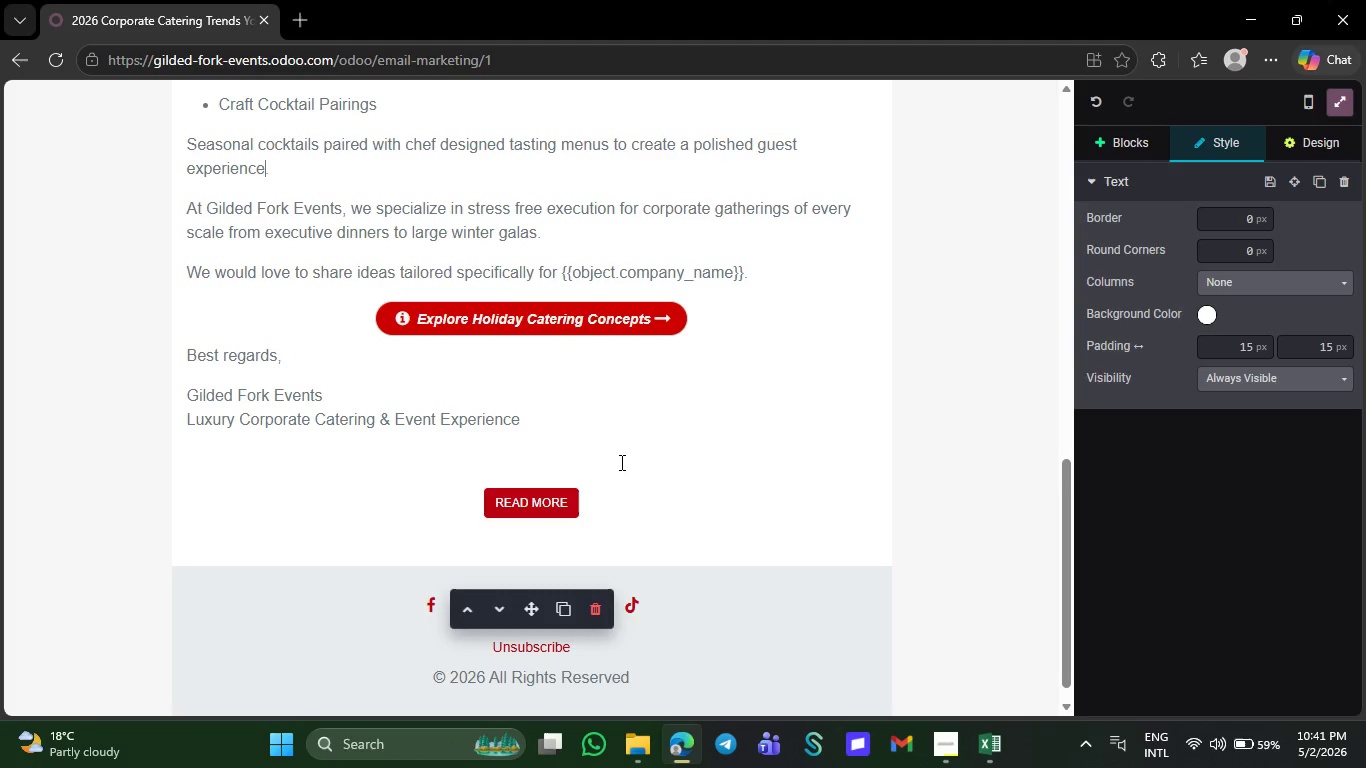 
wait(5.45)
 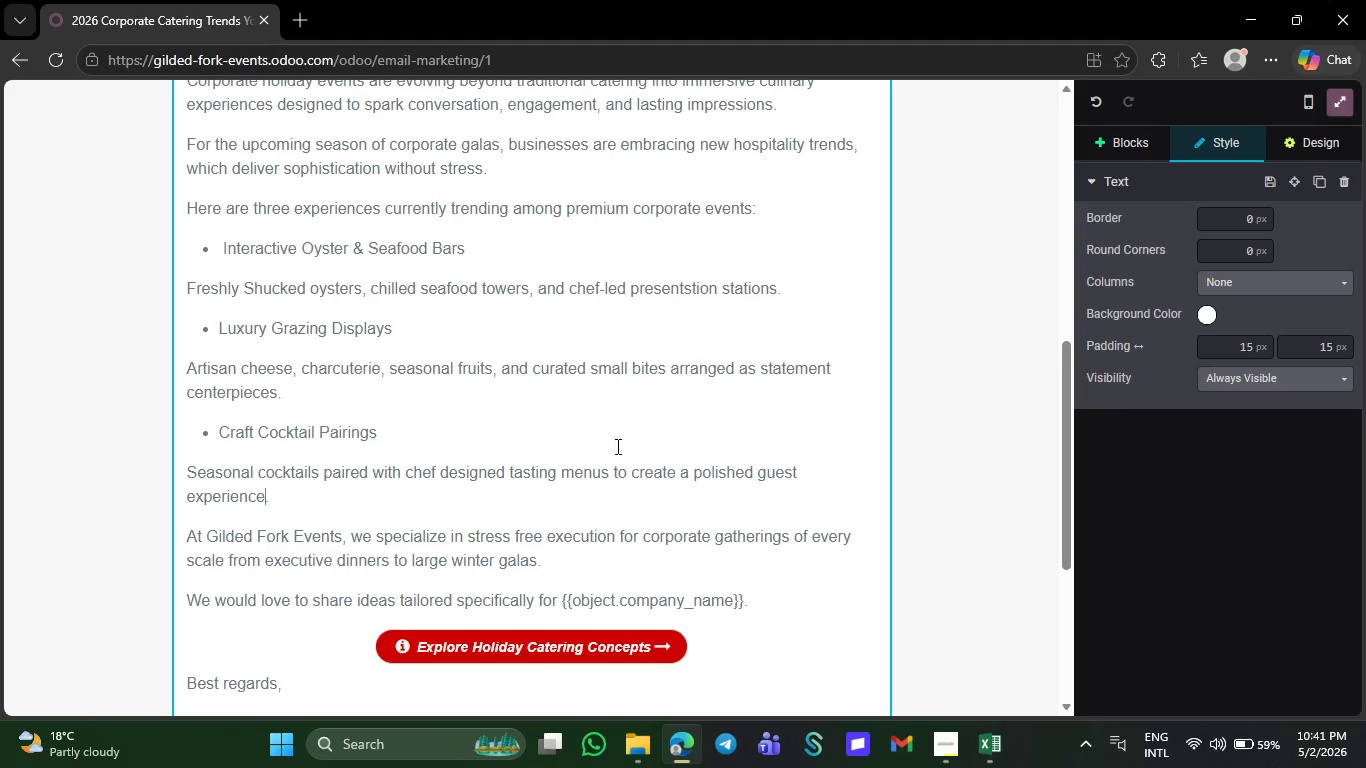 
left_click([572, 501])
 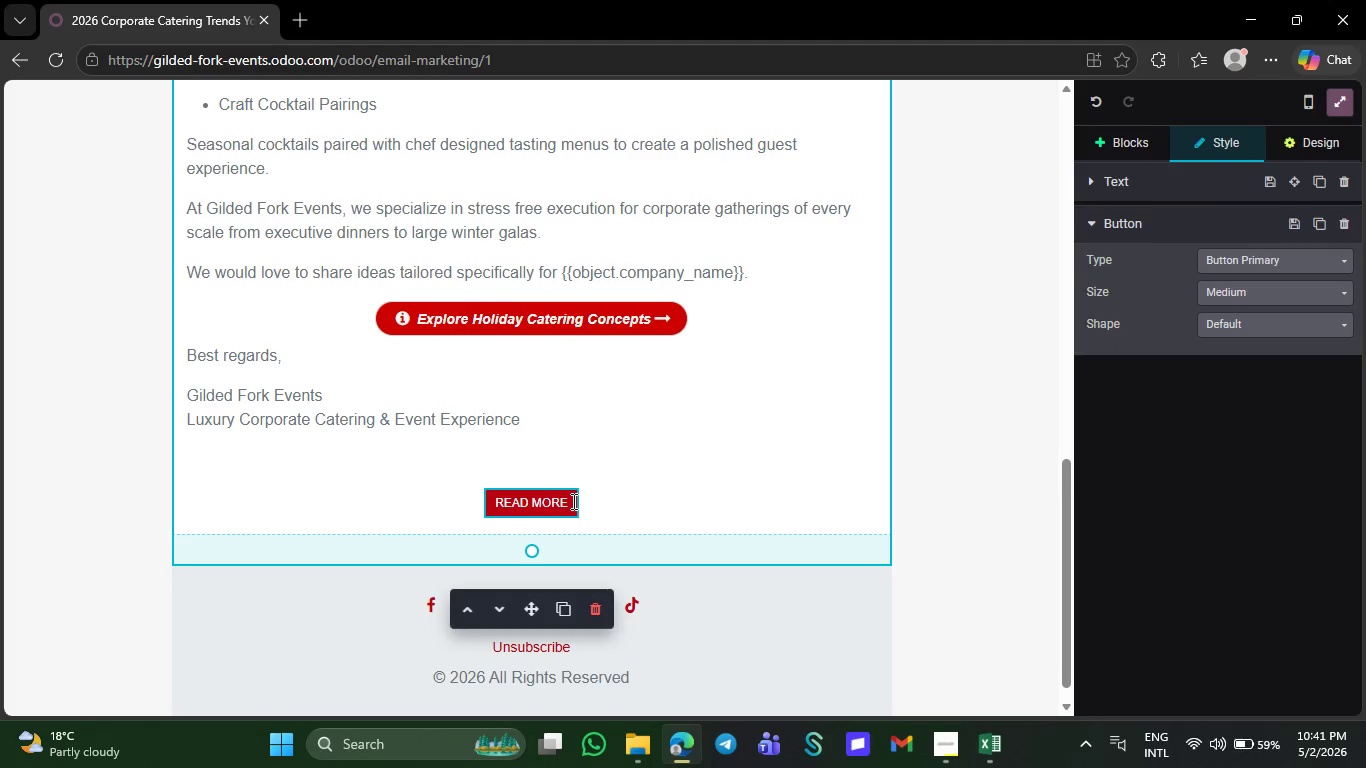 
key(Backspace)
 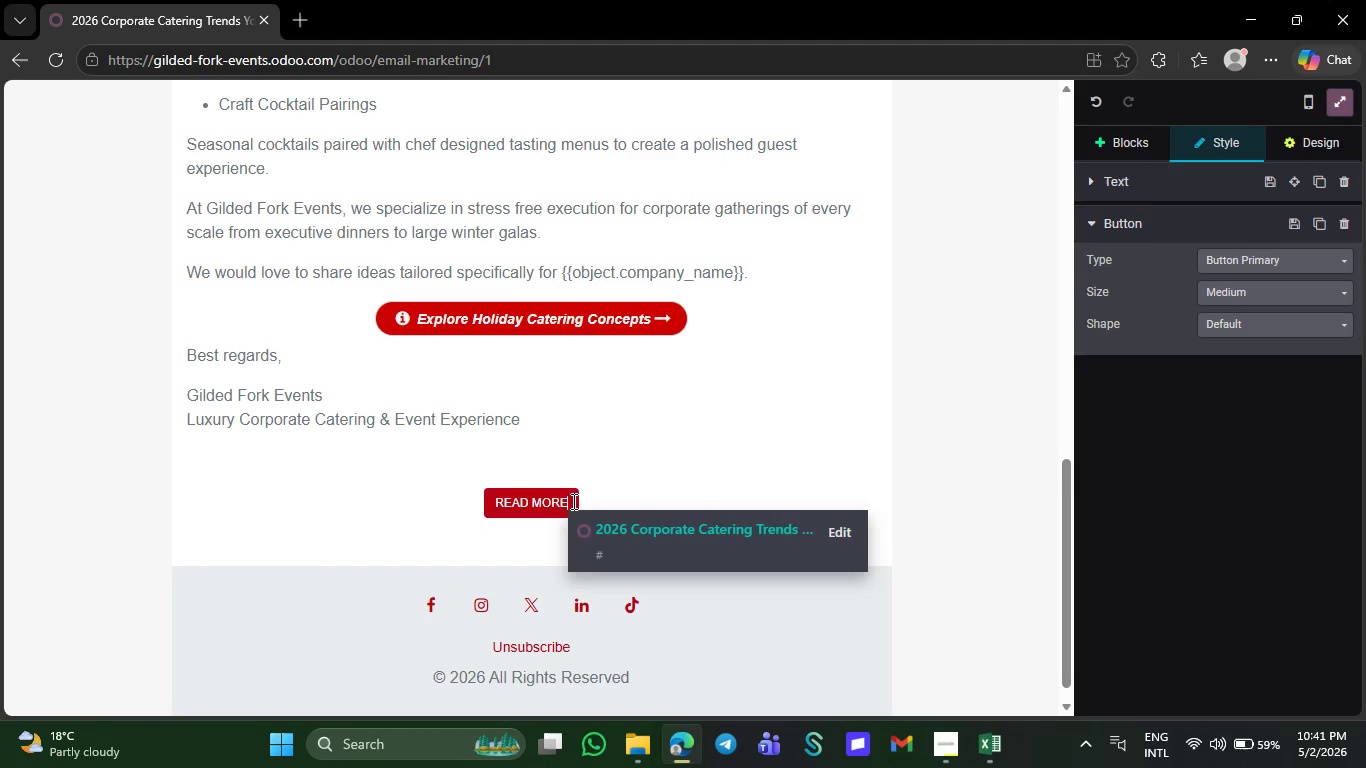 
key(Backspace)
 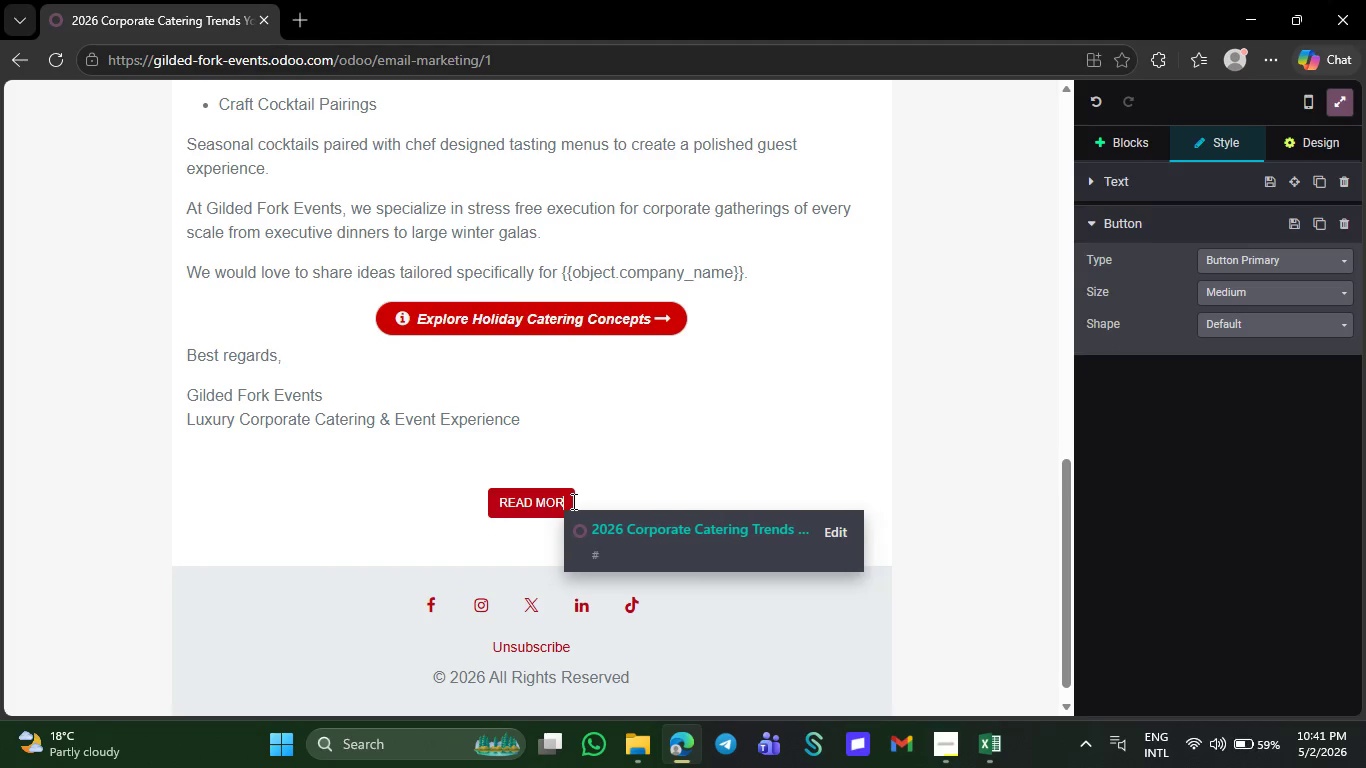 
key(Backspace)
 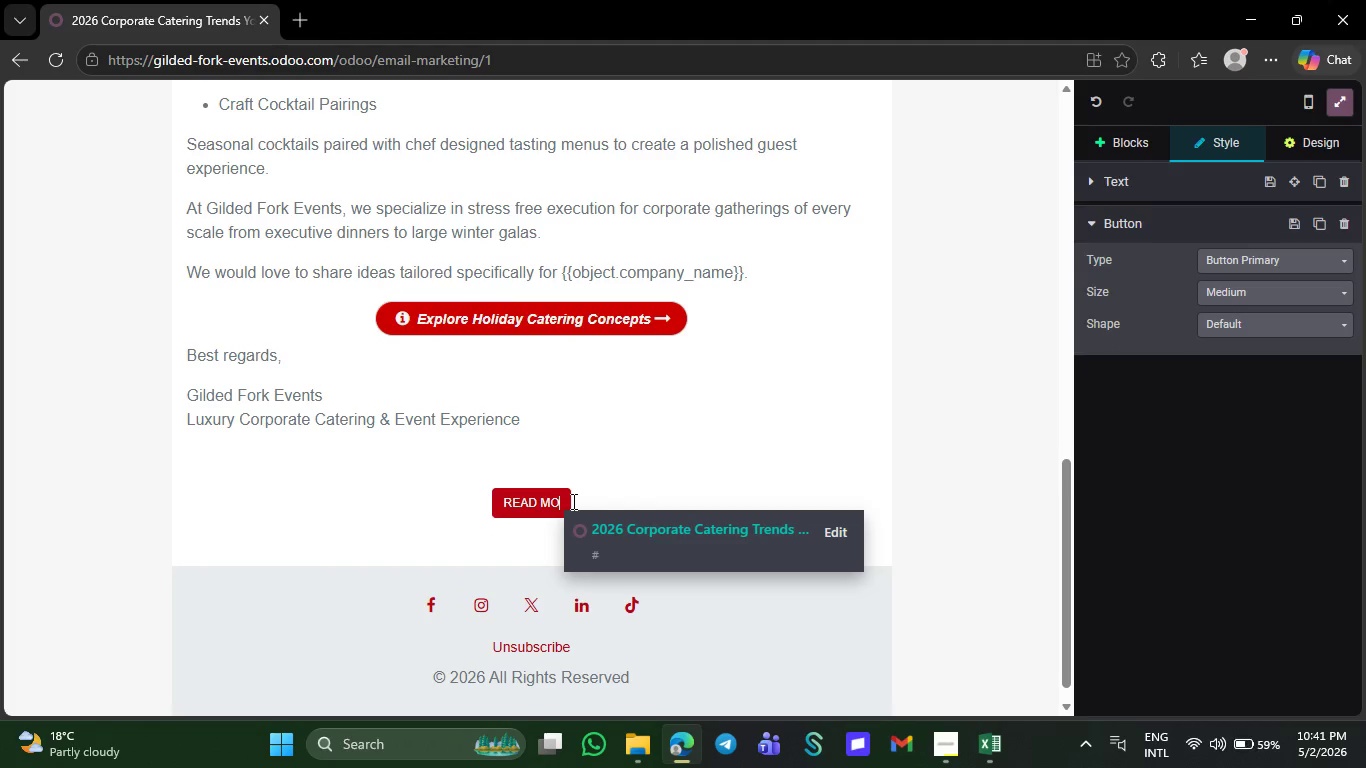 
key(Backspace)
 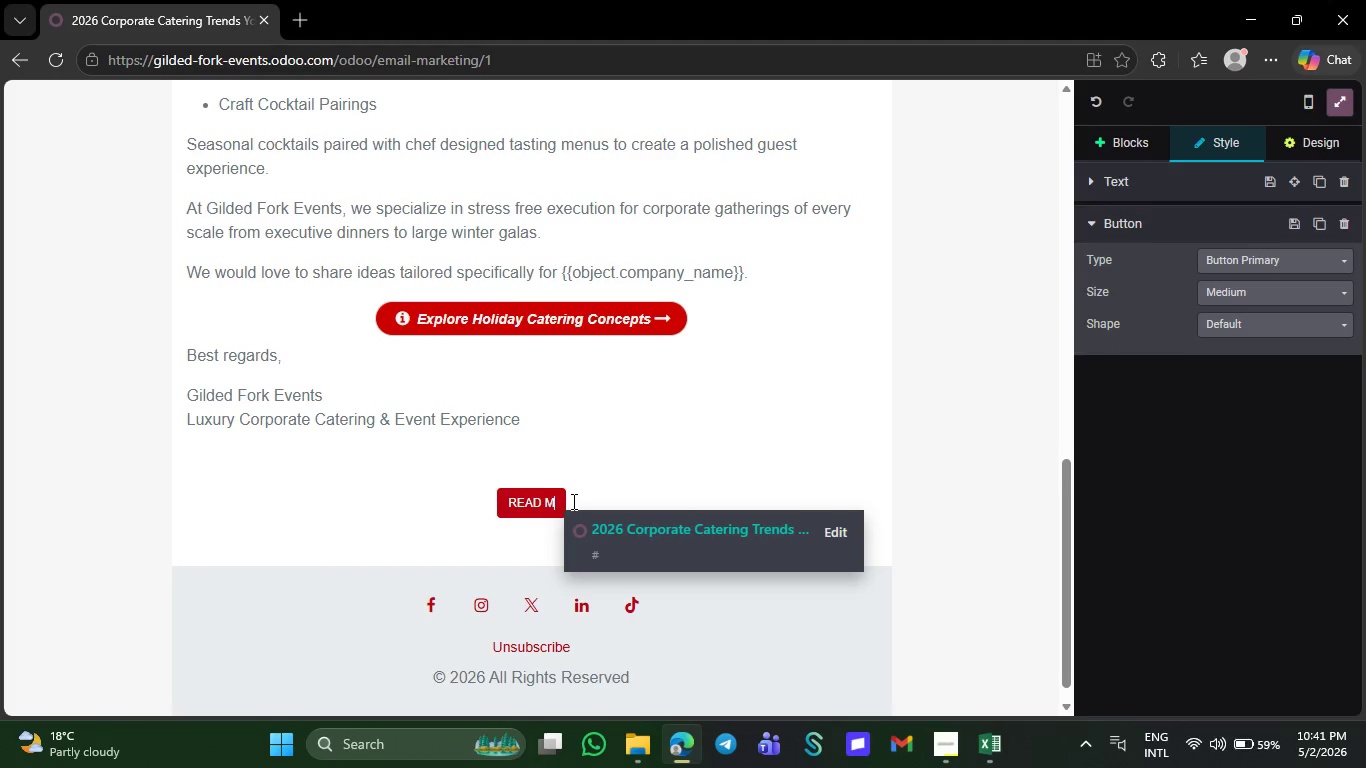 
key(Backspace)
 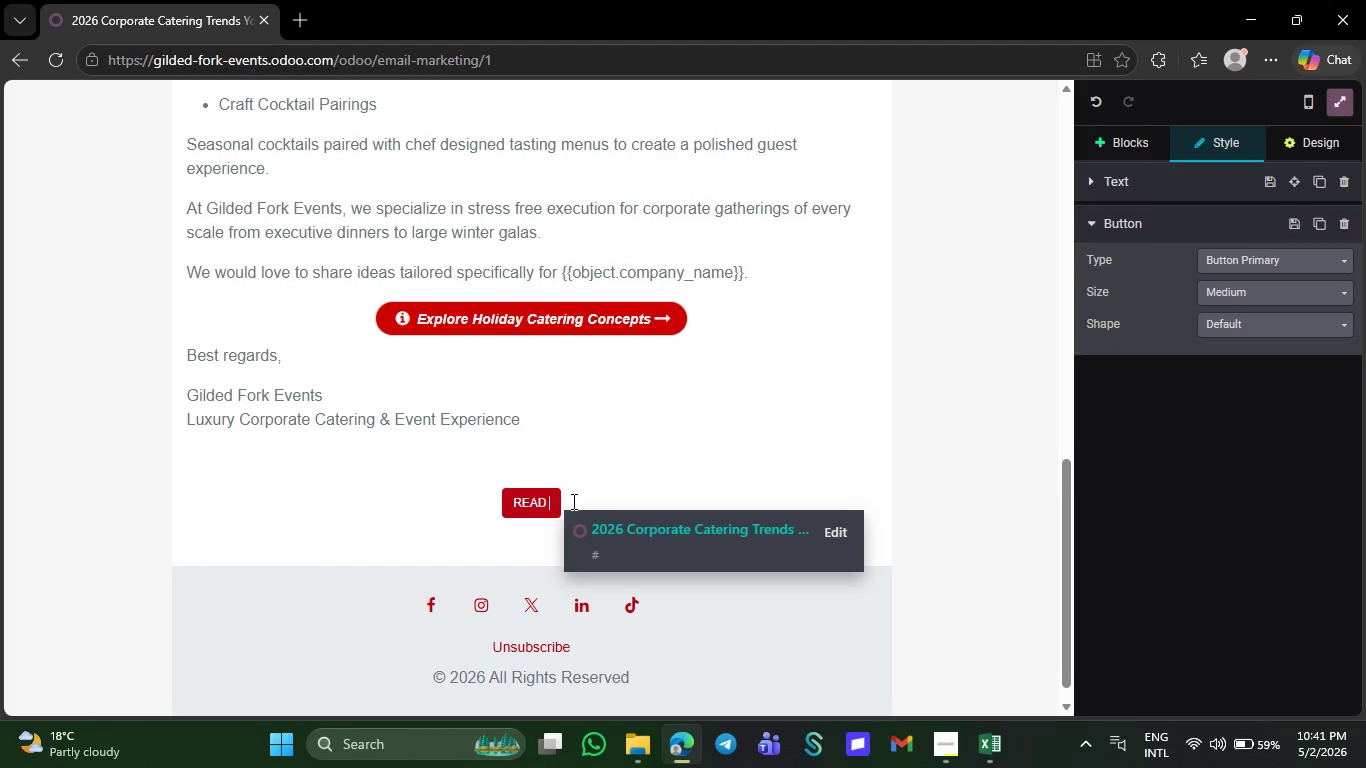 
key(Backspace)
 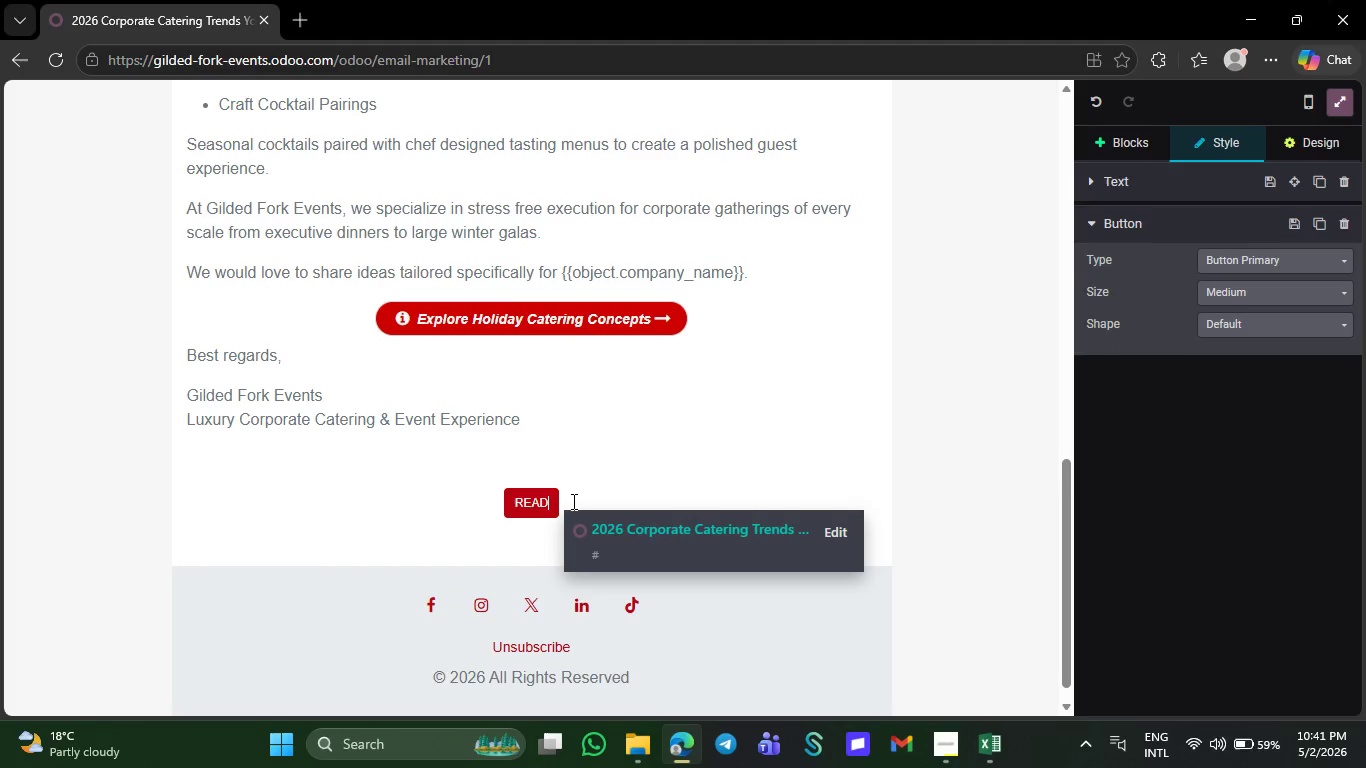 
key(Backspace)
 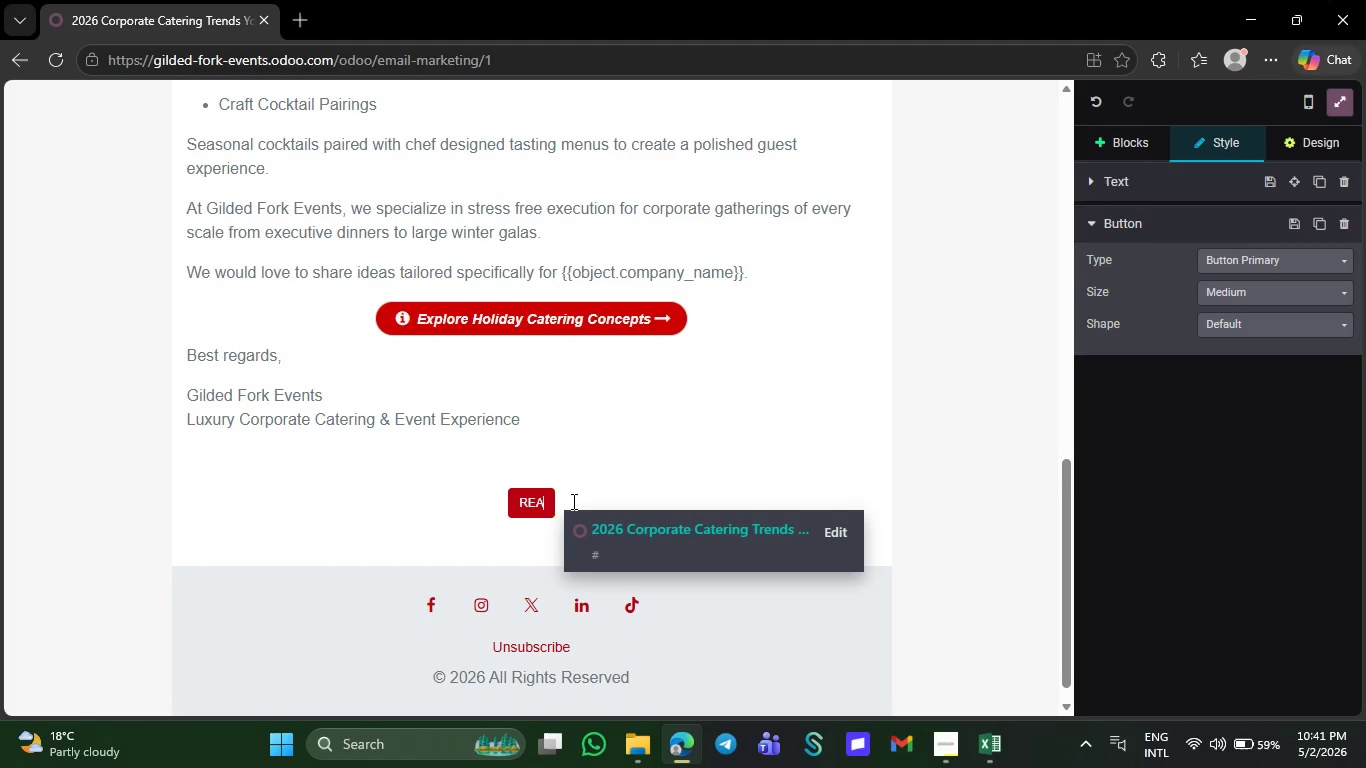 
key(Backspace)
 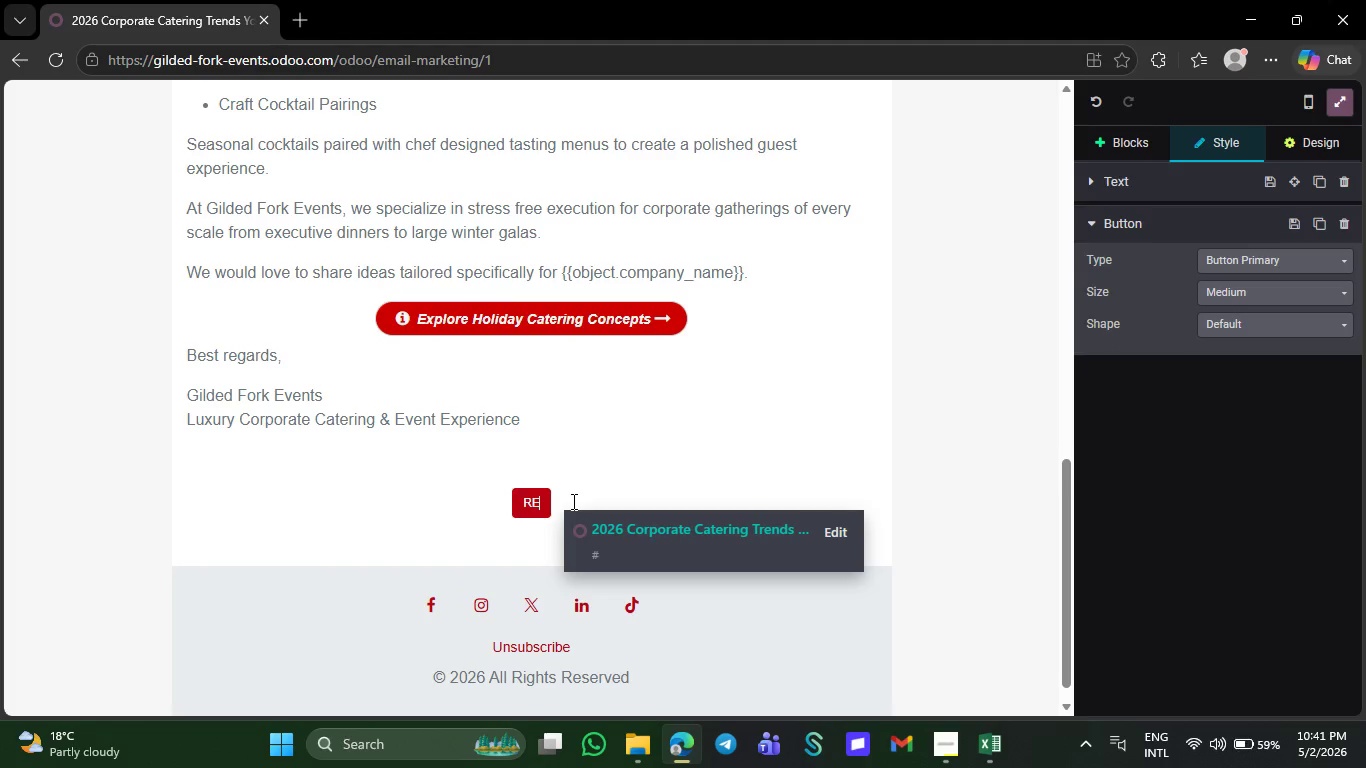 
key(Backspace)
 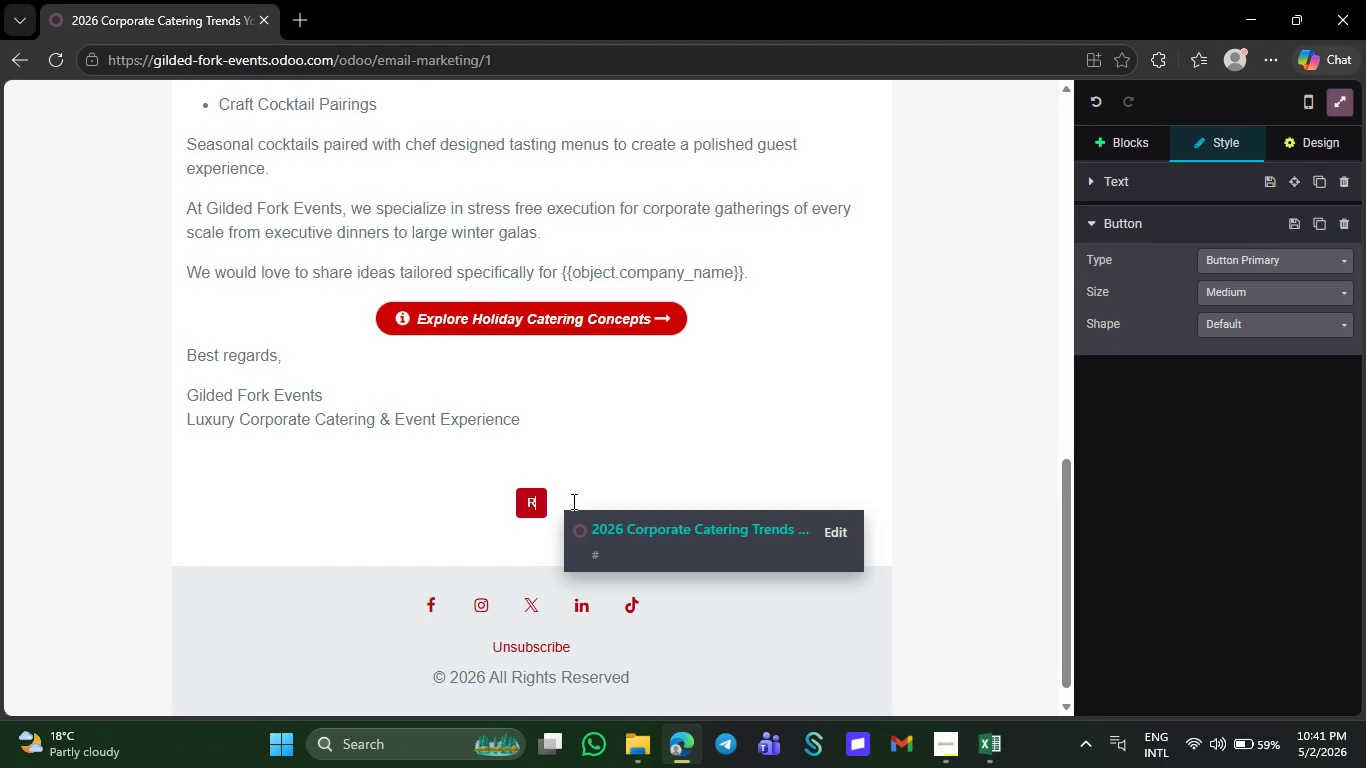 
key(Backspace)
 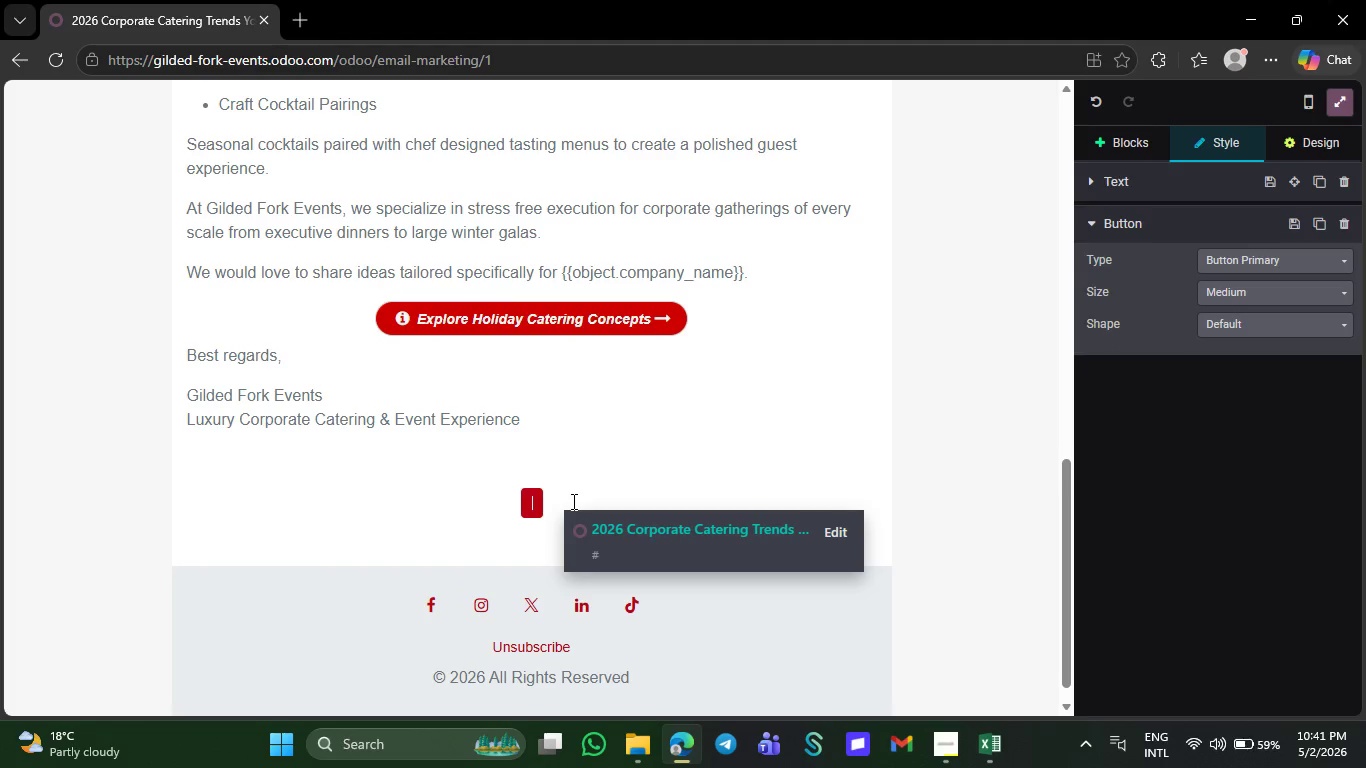 
key(Backspace)
 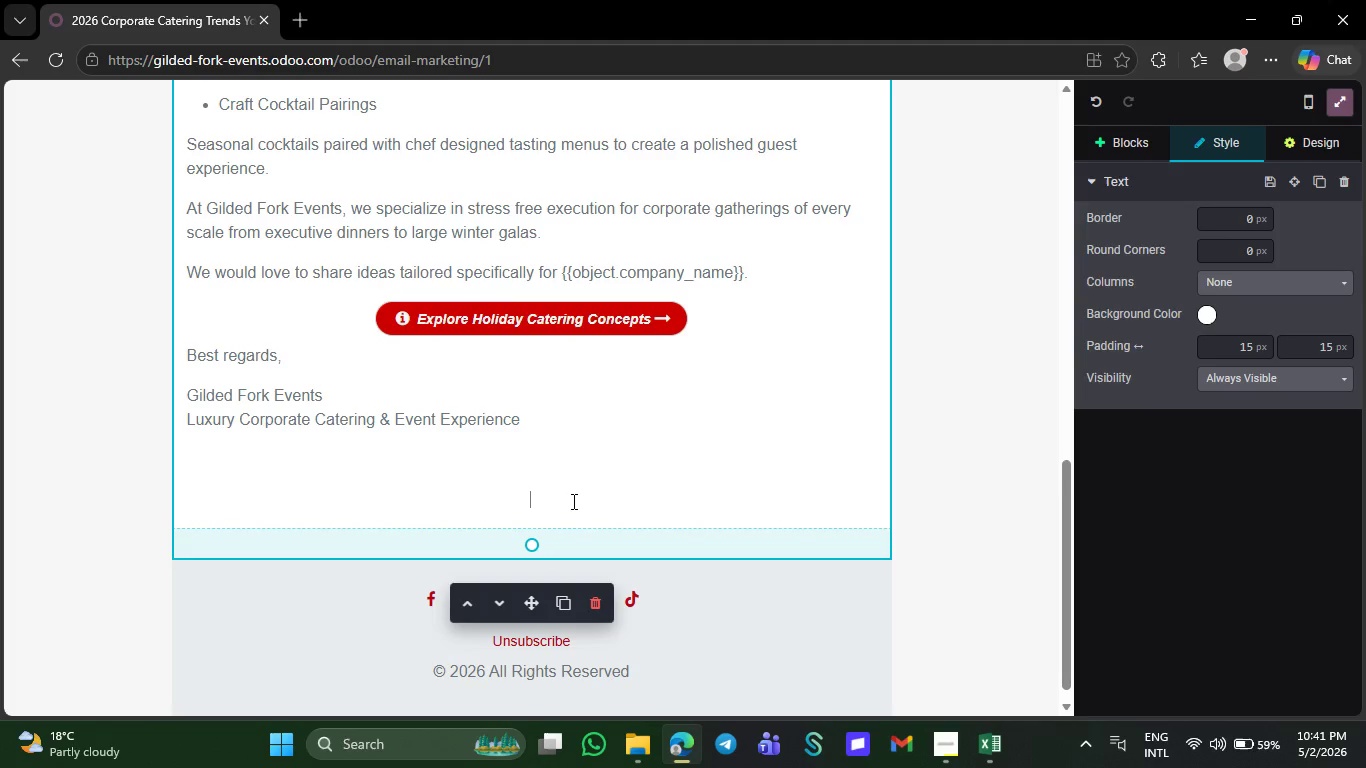 
key(Backspace)
 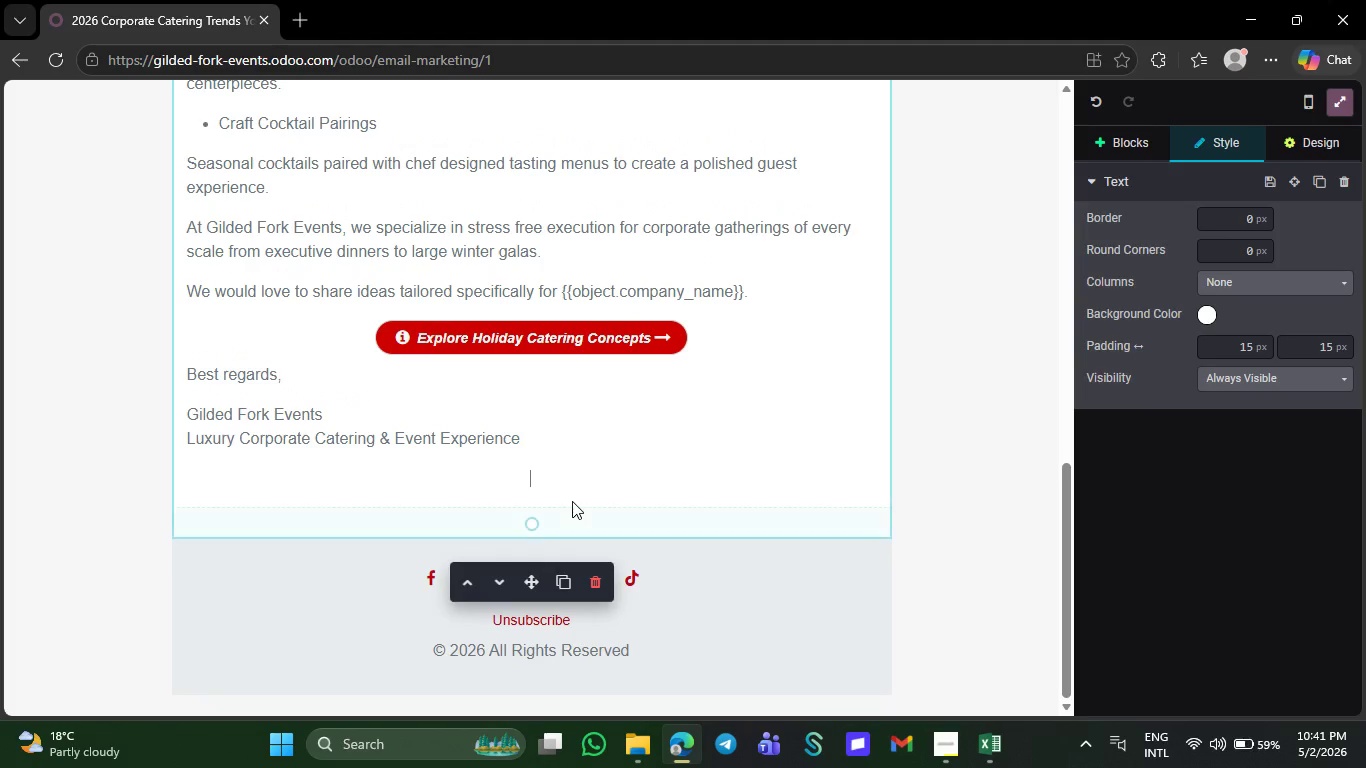 
key(Backspace)
 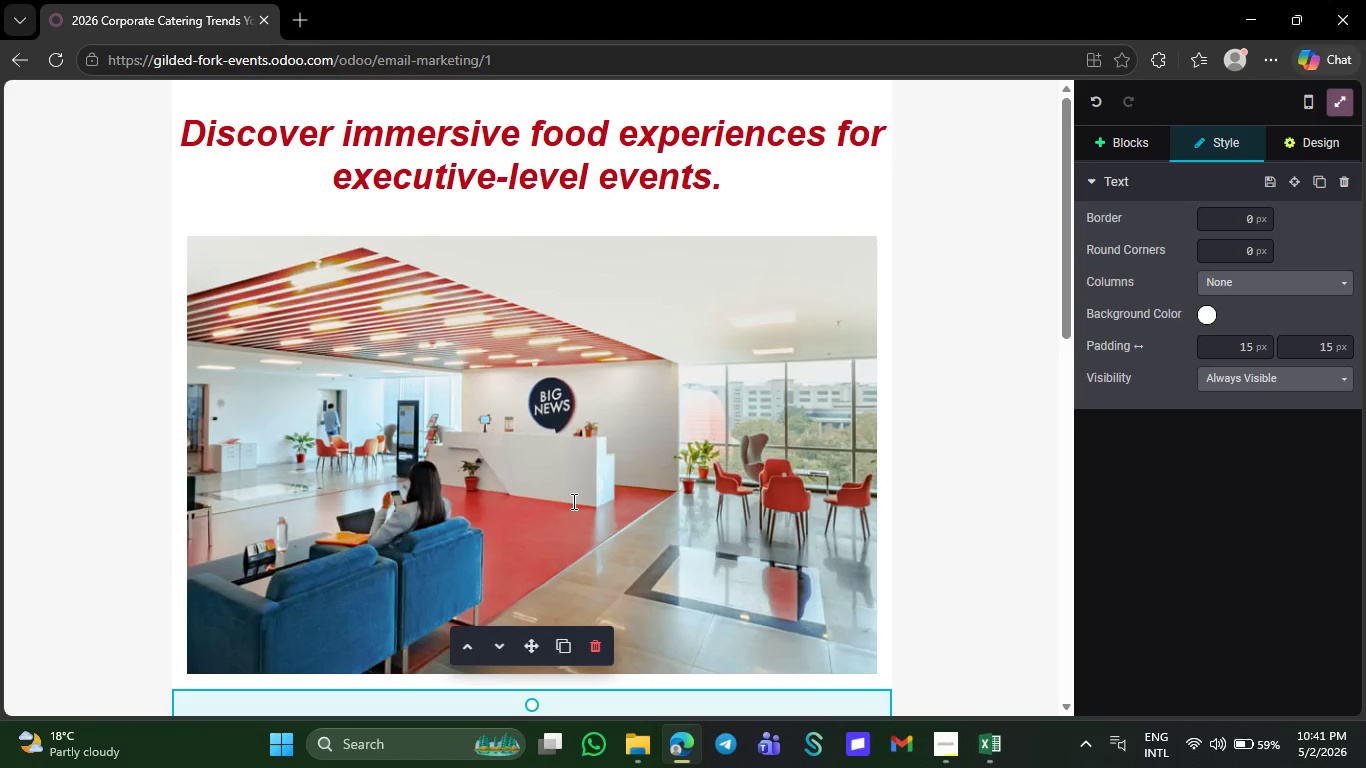 
wait(6.91)
 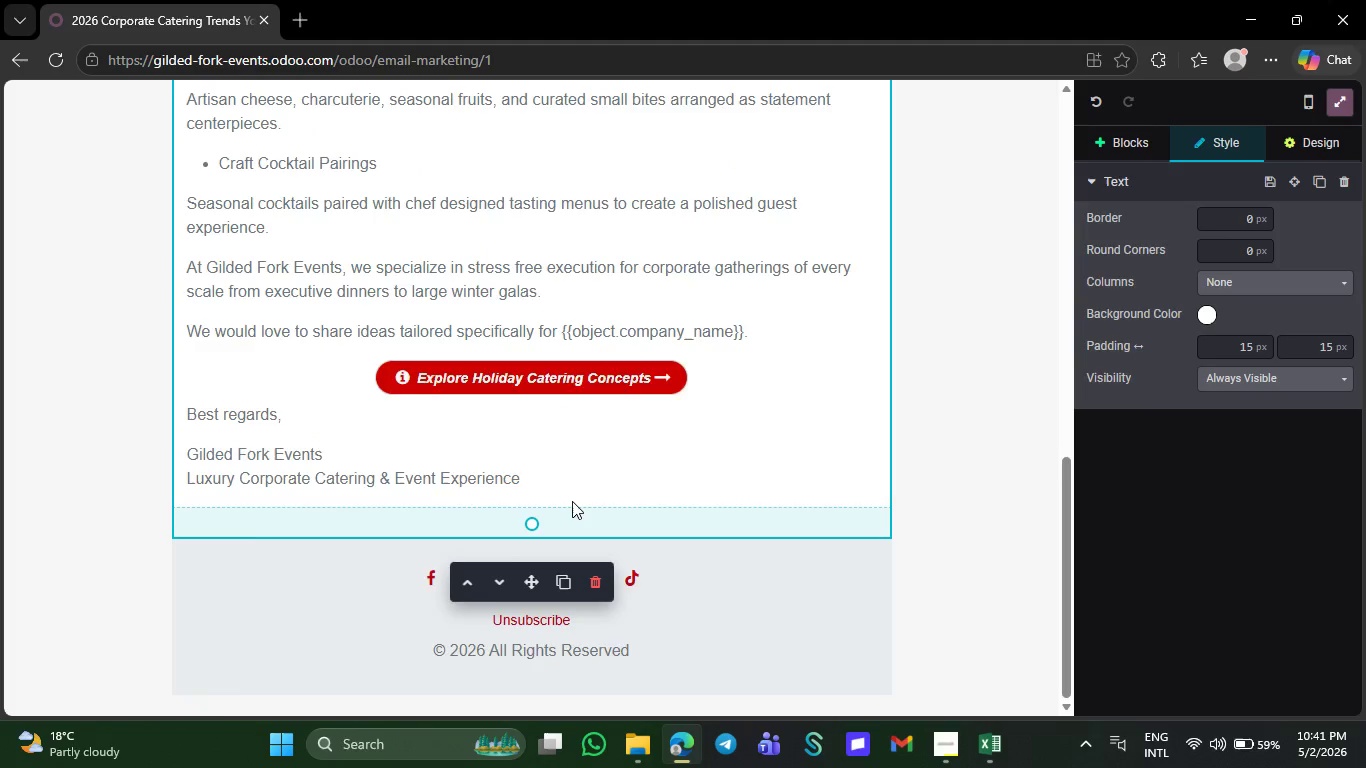 
left_click([1340, 95])
 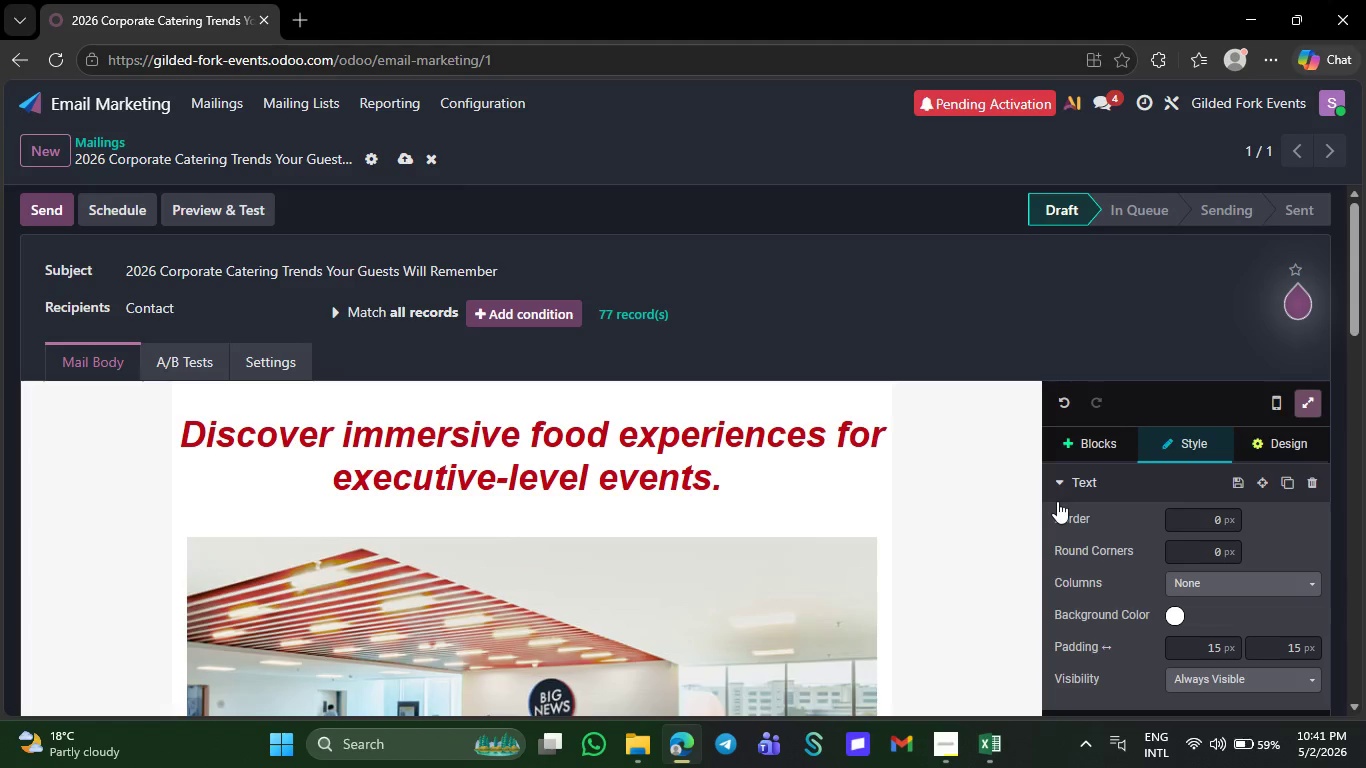 
left_click([985, 747])
 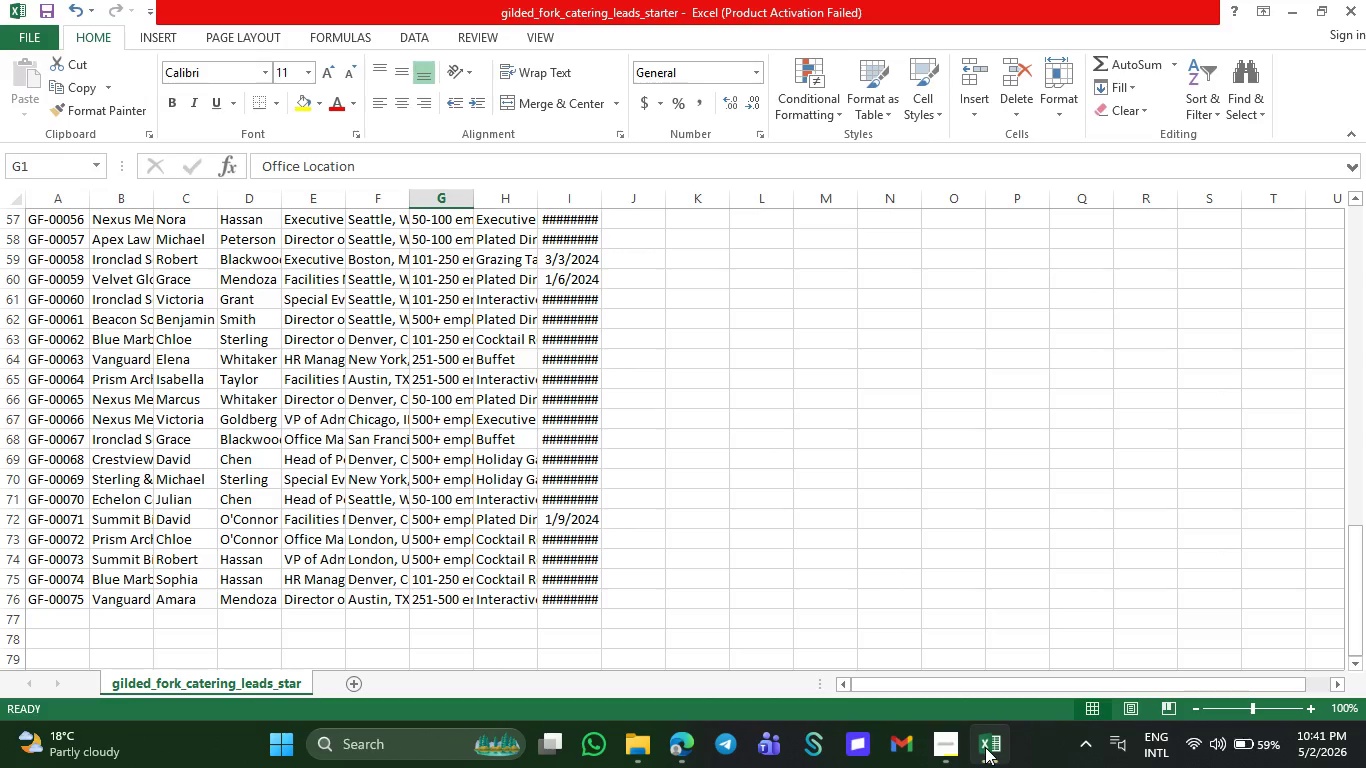 
mouse_move([949, 755])
 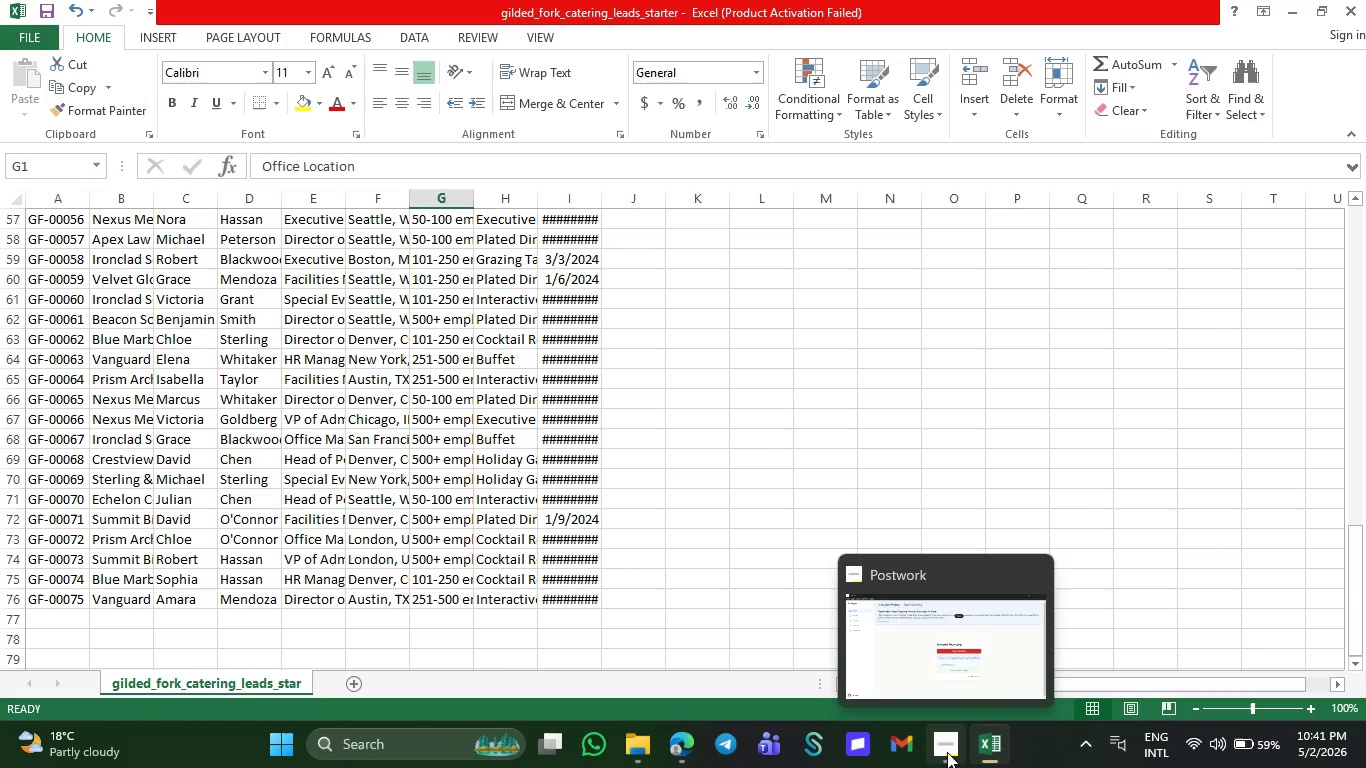 
left_click([947, 752])